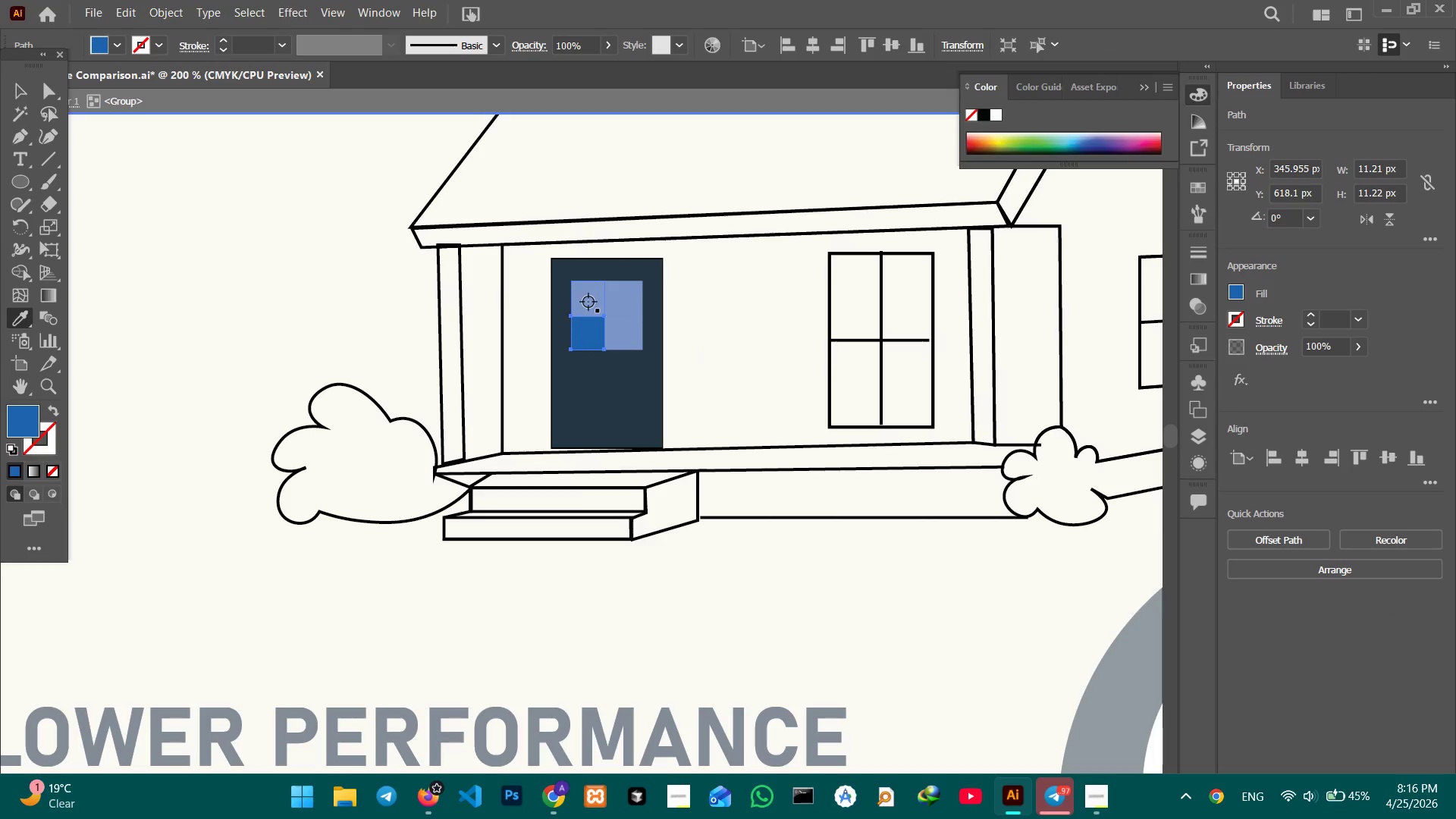 
left_click([588, 302])
 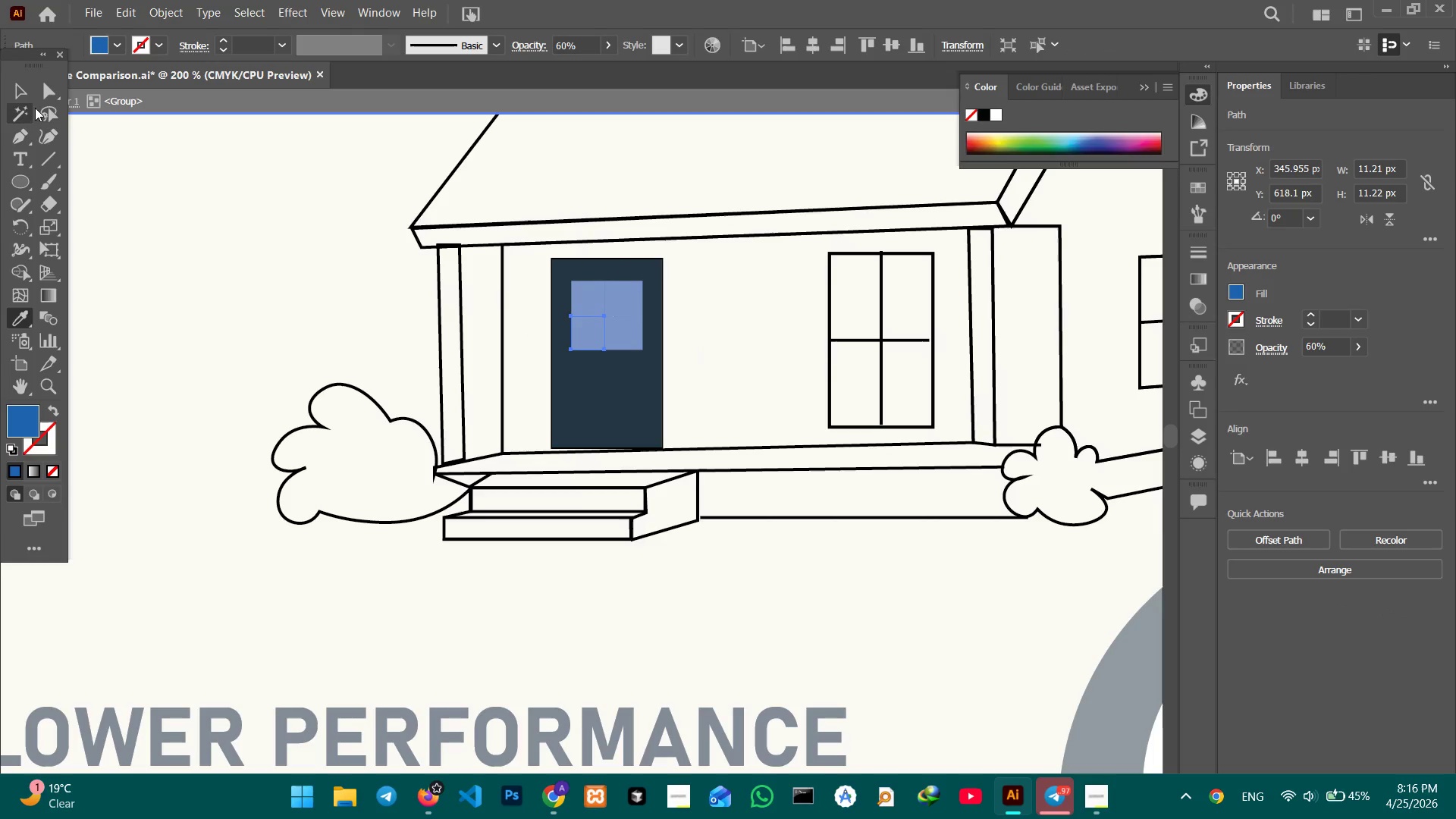 
left_click([20, 88])
 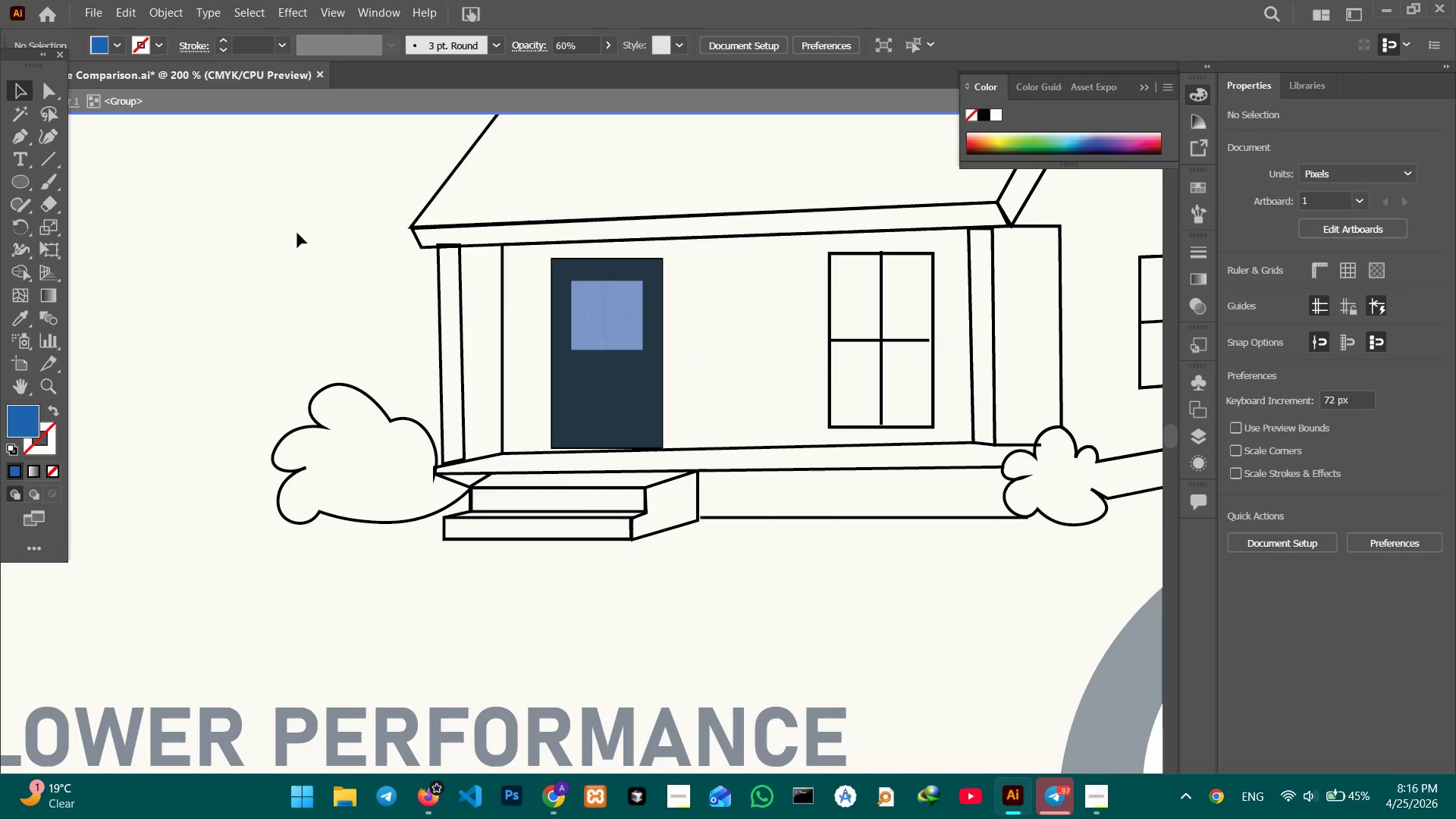 
double_click([297, 233])
 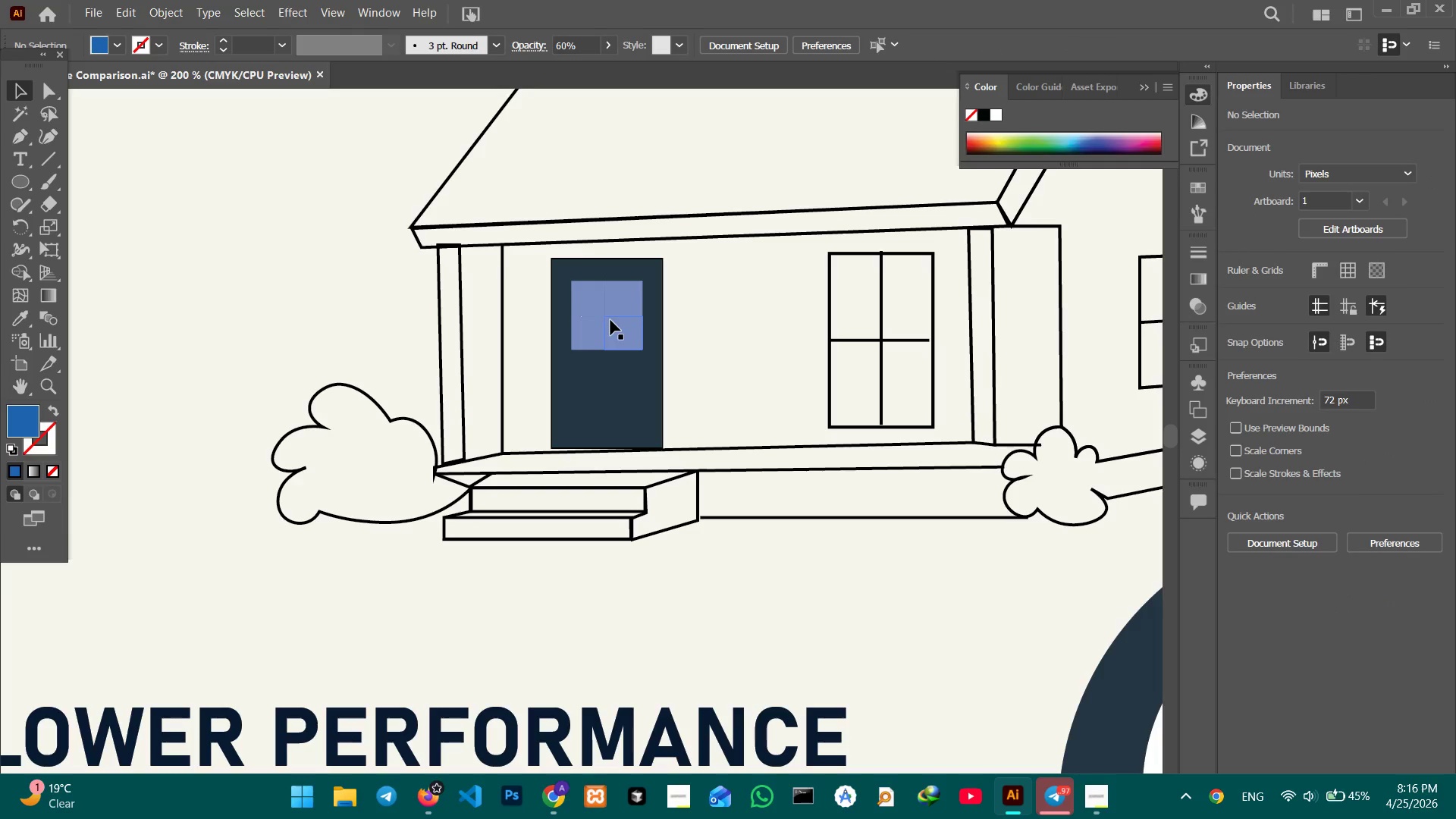 
left_click([607, 319])
 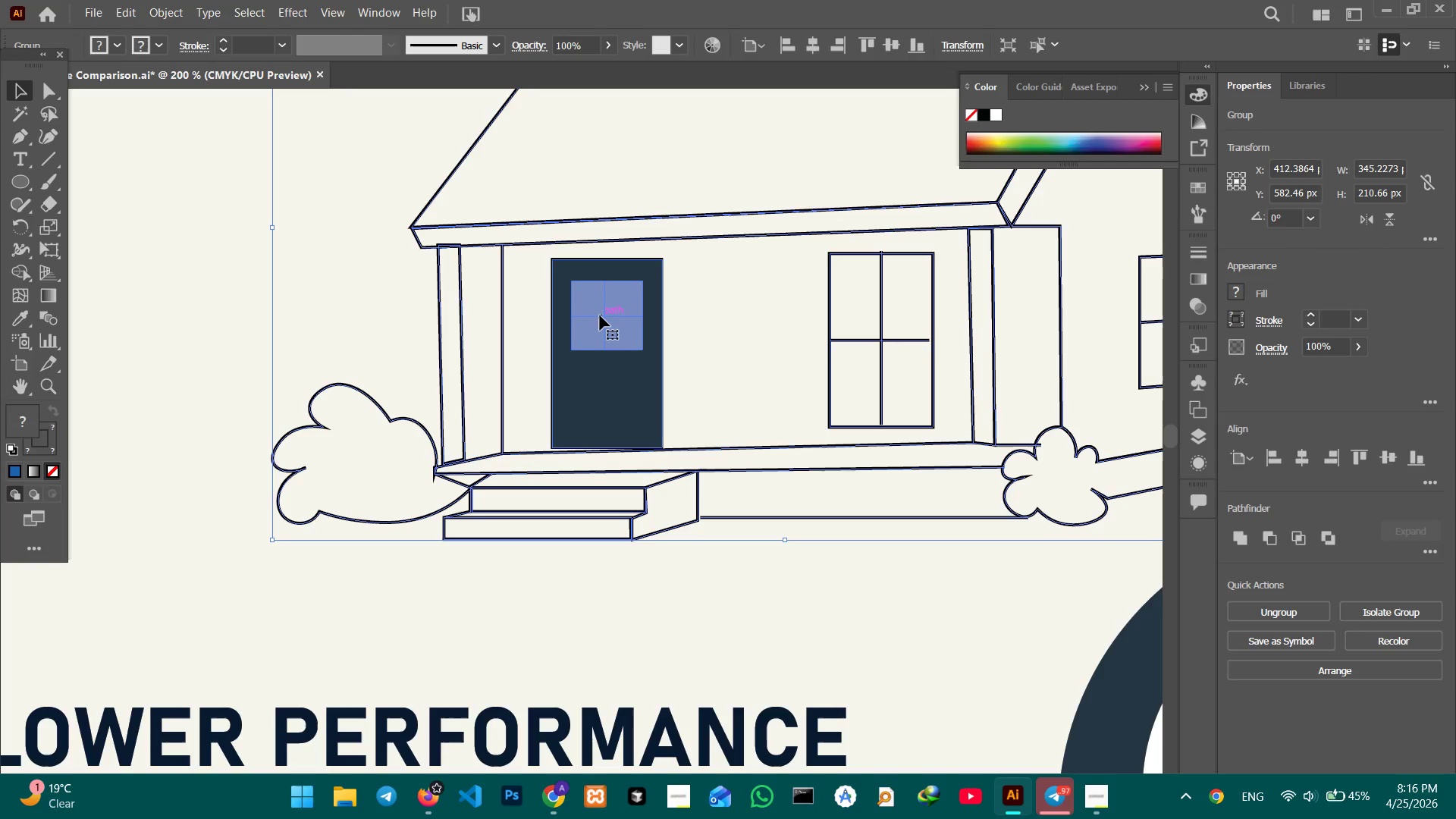 
hold_key(key=ShiftLeft, duration=0.31)
 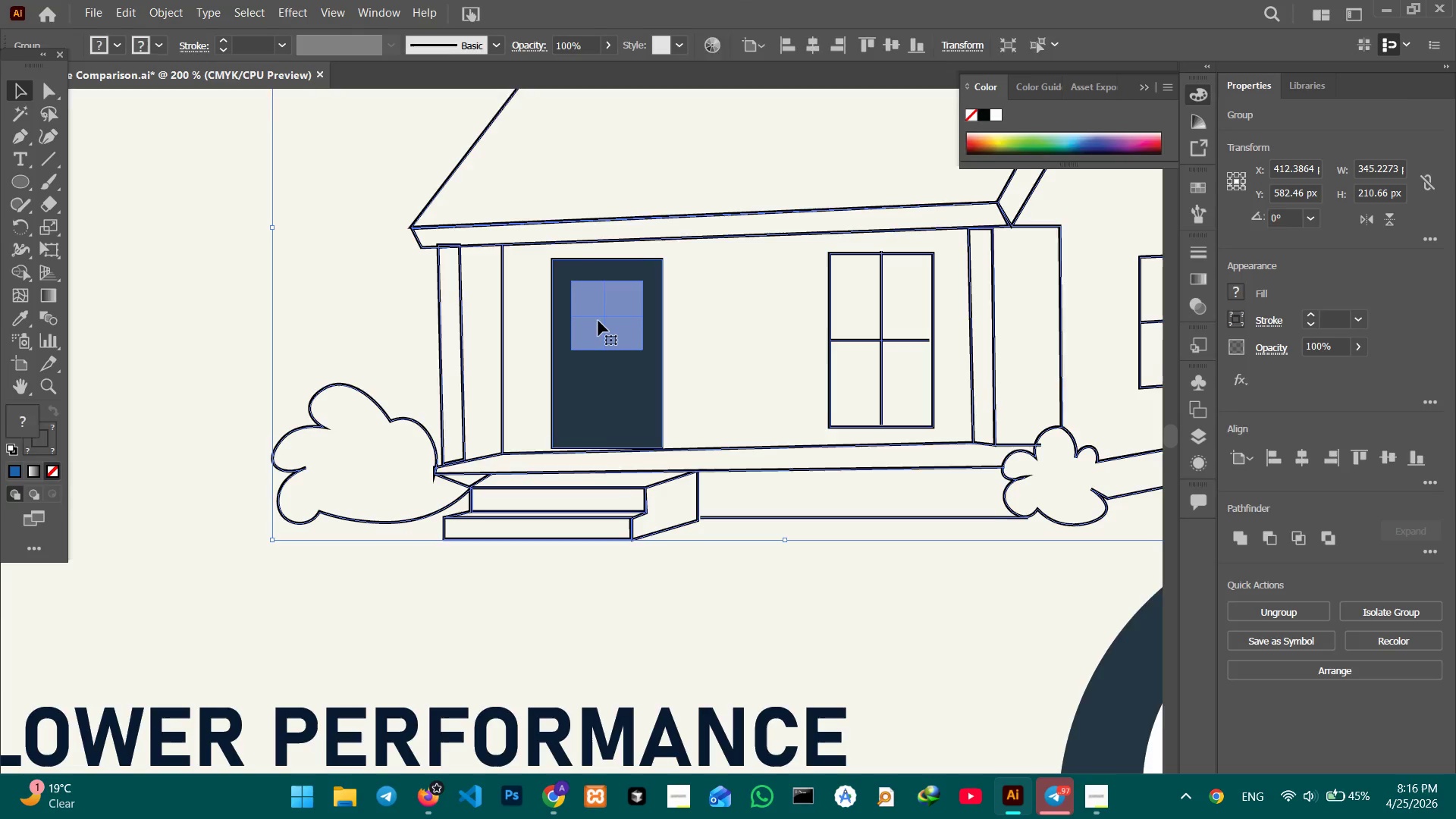 
double_click([598, 321])
 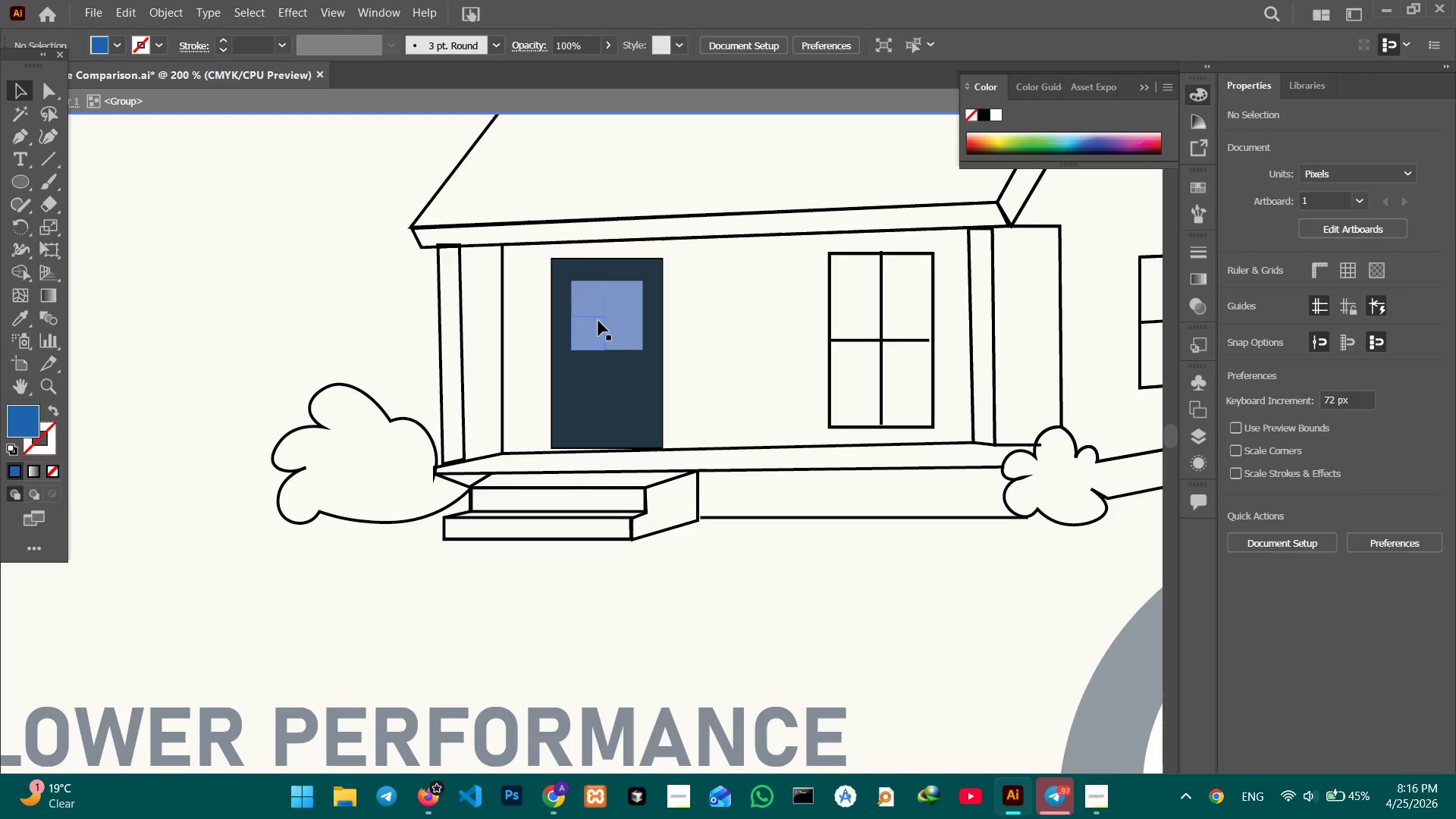 
triple_click([598, 319])
 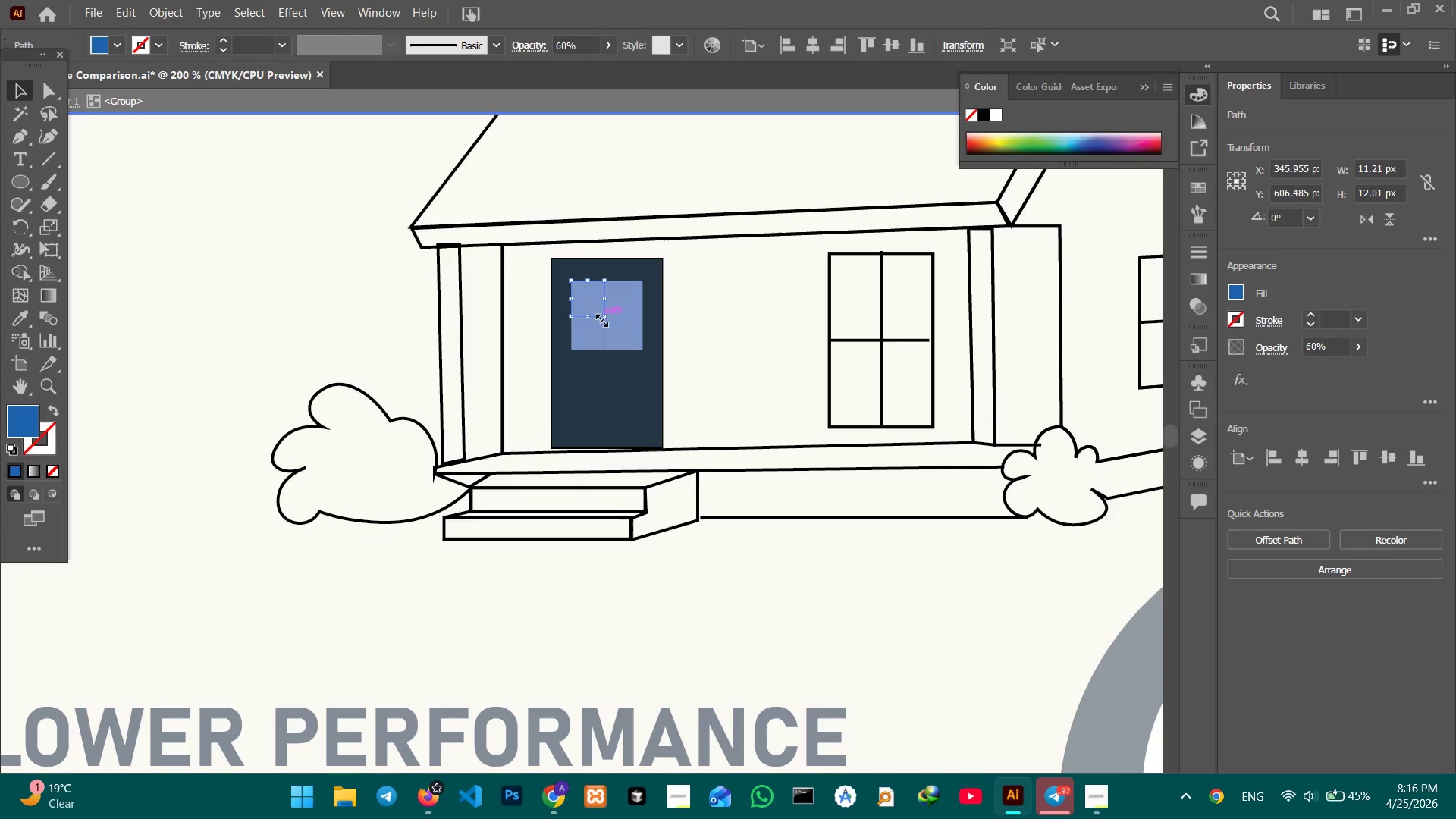 
hold_key(key=ShiftLeft, duration=2.69)
left_click([629, 315])
 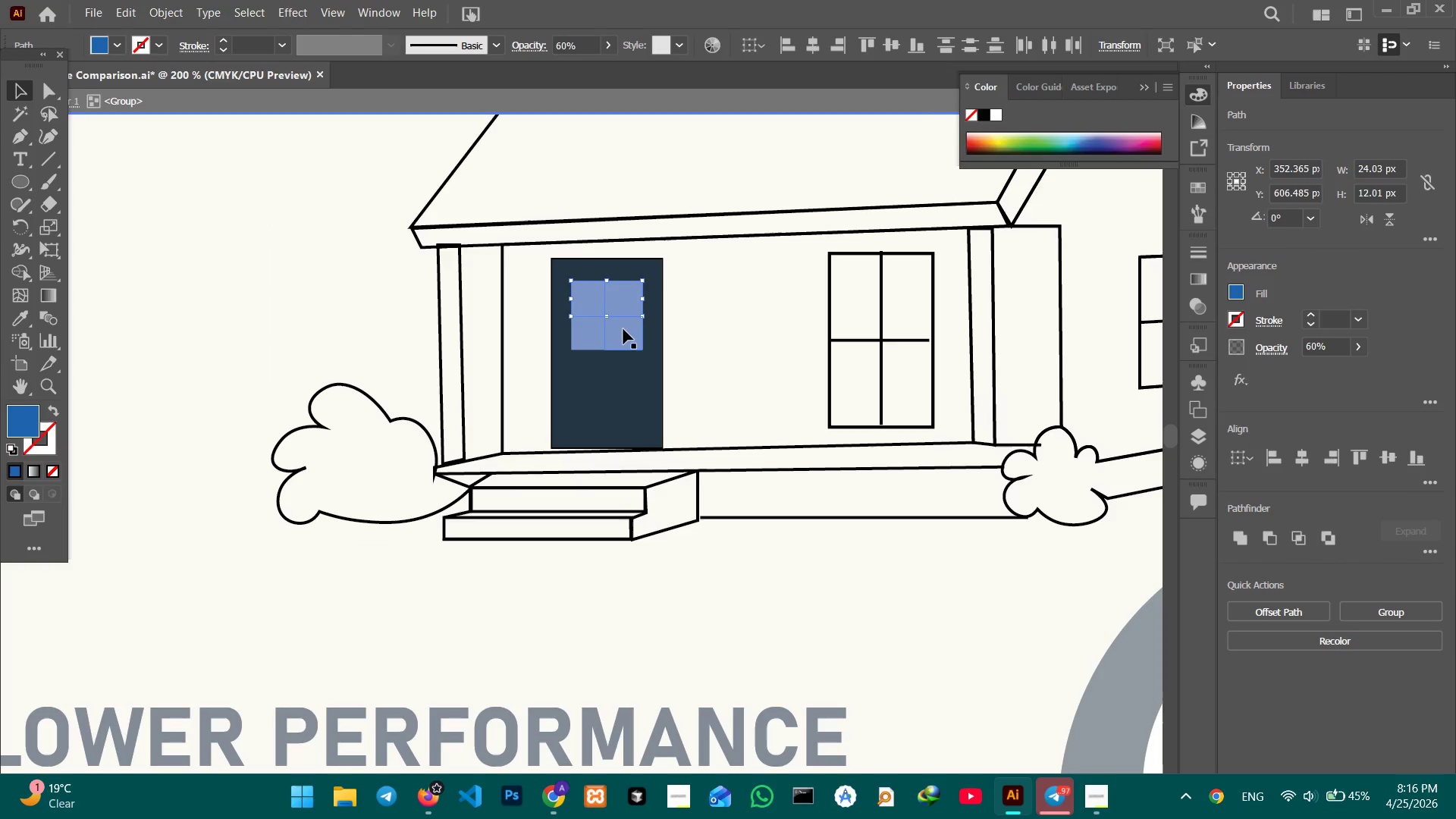 
left_click([621, 334])
 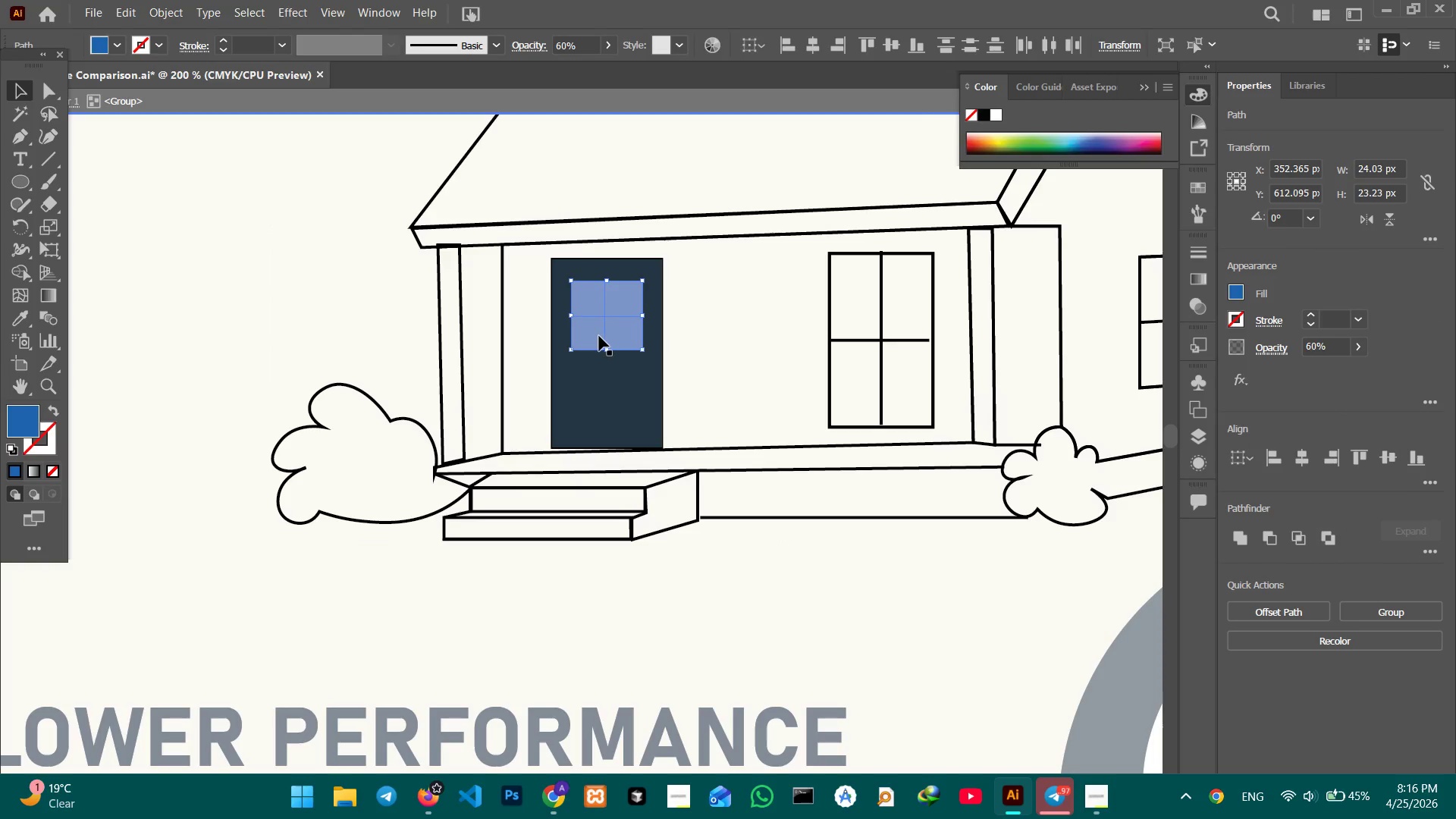 
left_click([598, 336])
 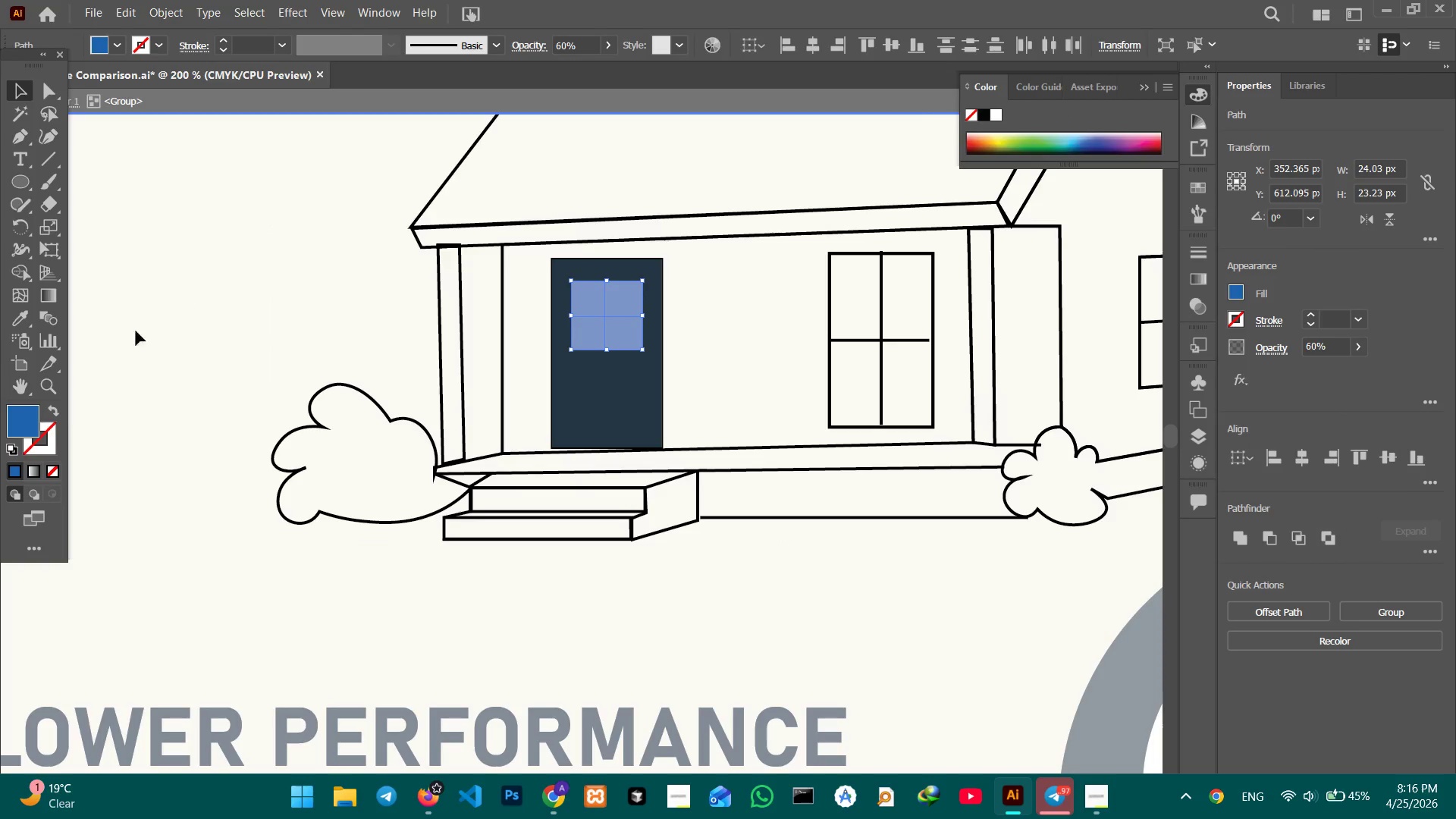 
left_click([50, 446])
 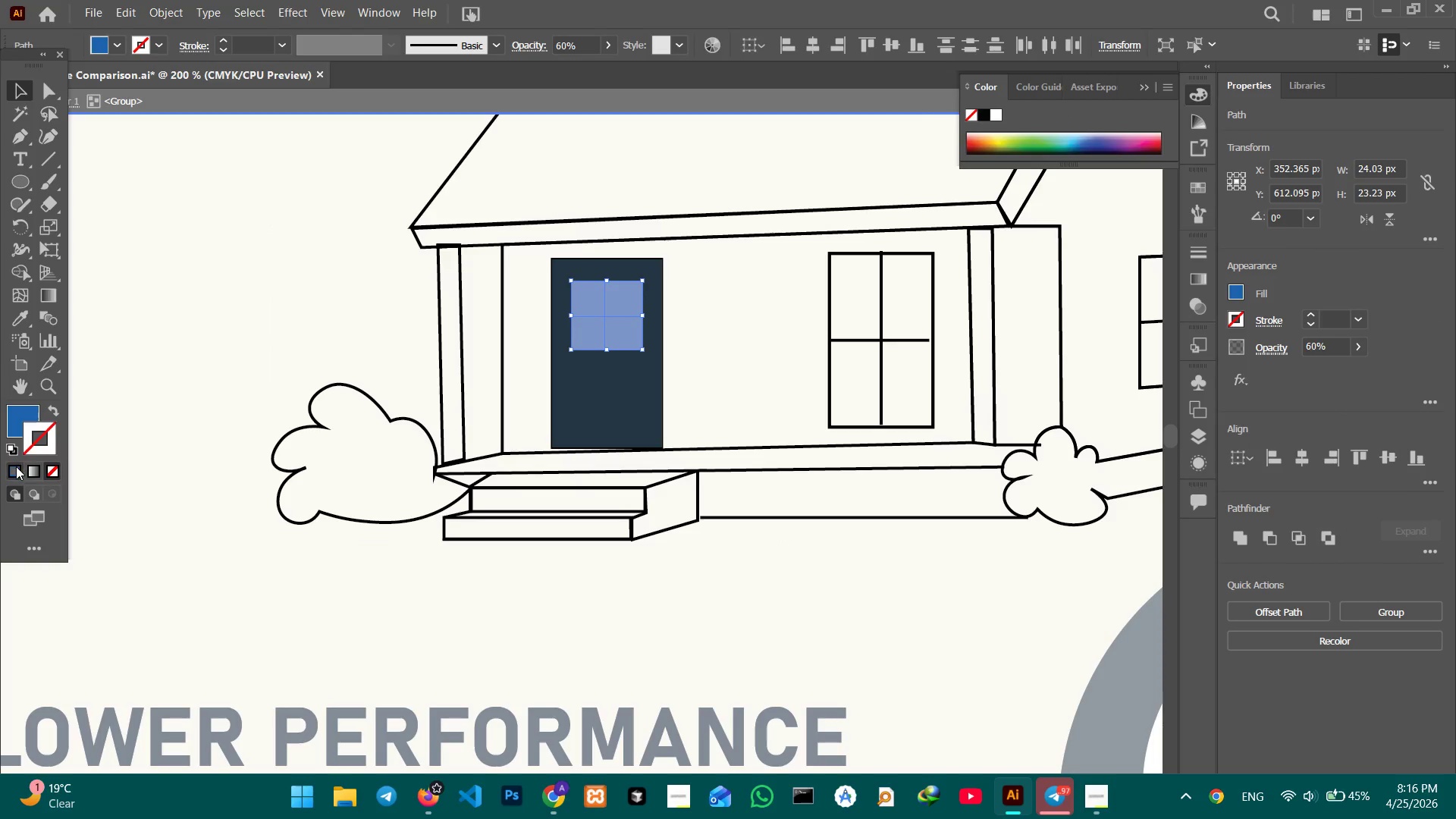 
double_click([15, 466])
 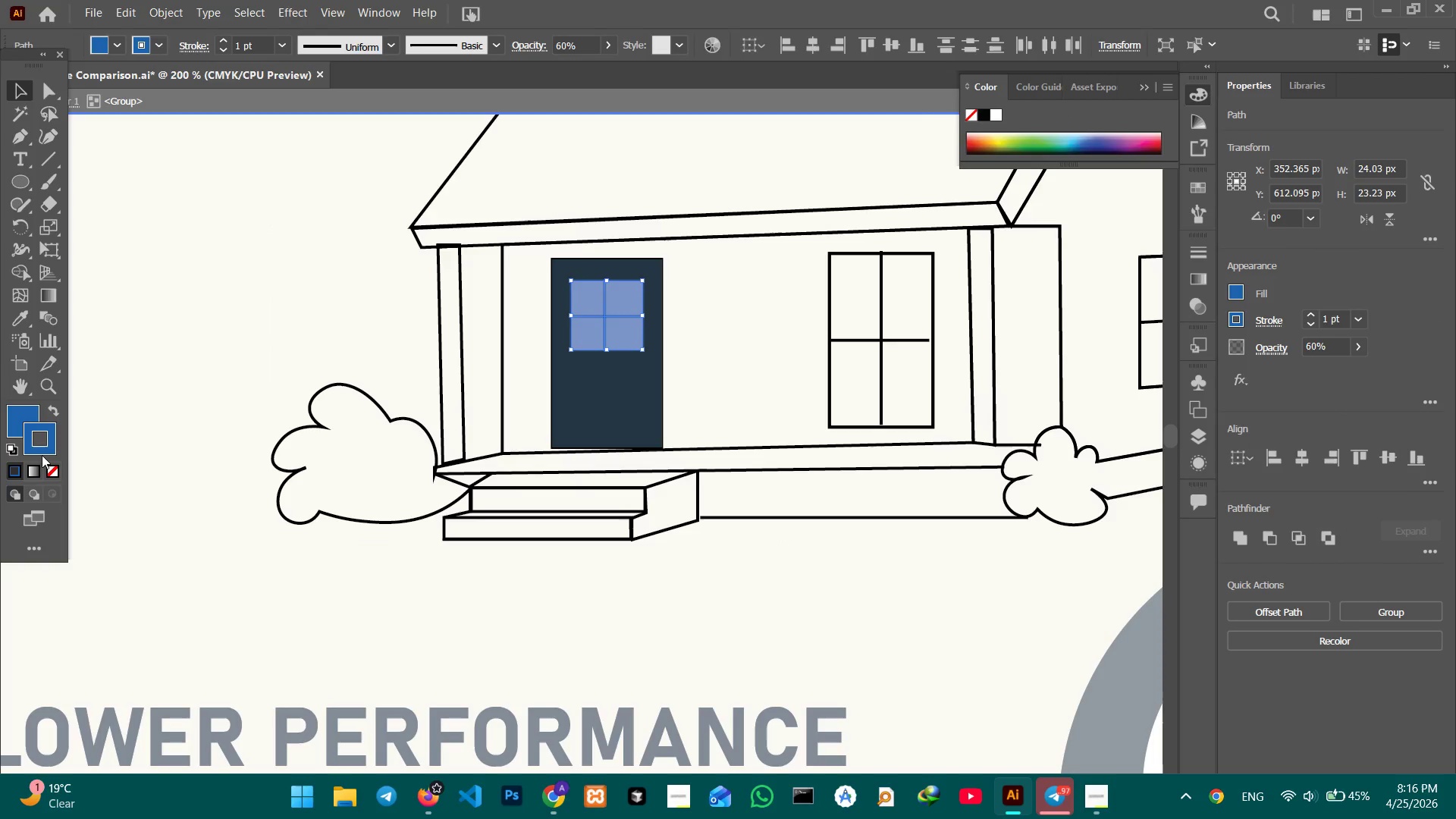 
double_click([42, 453])
 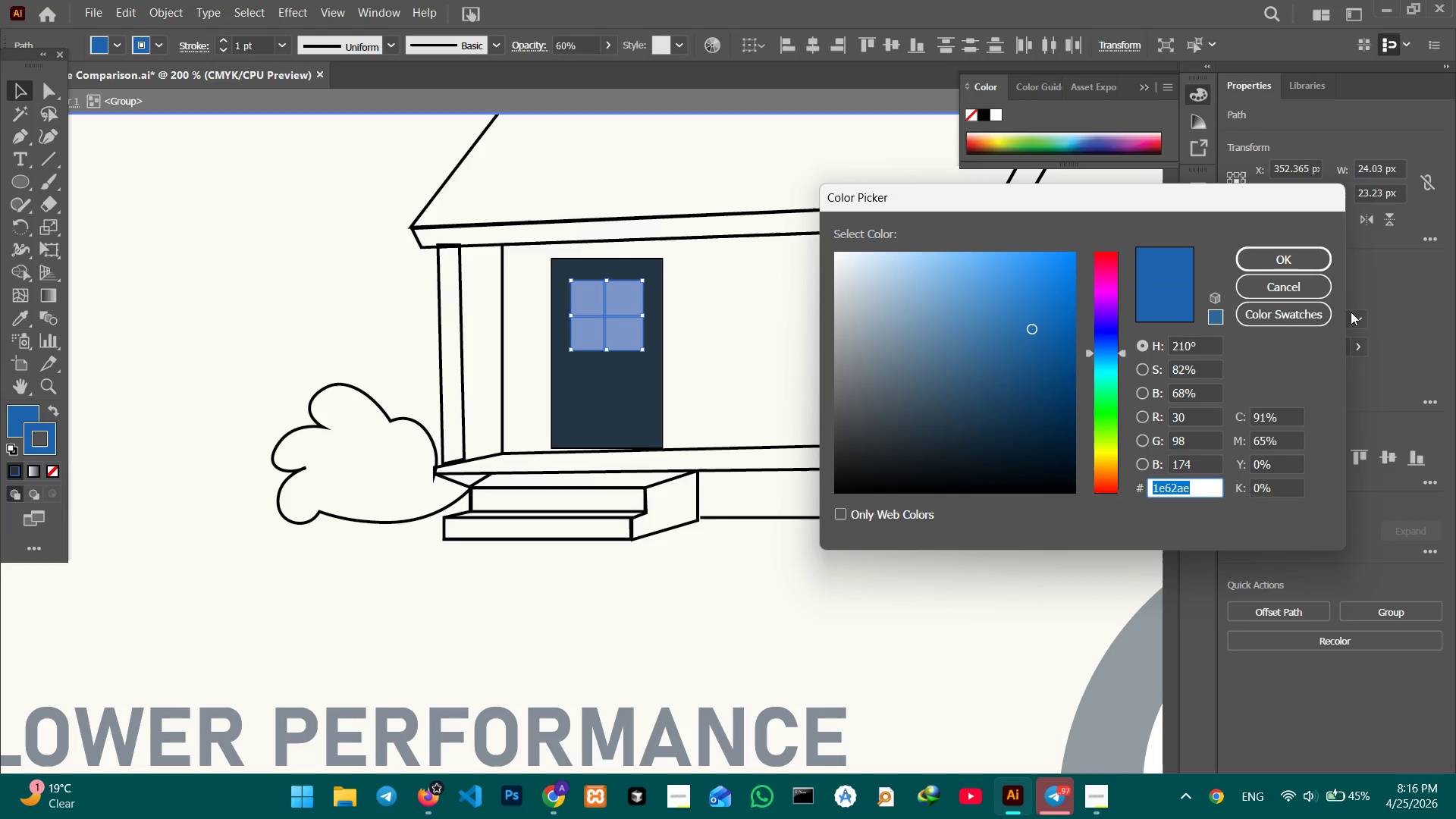 
left_click([1311, 288])
 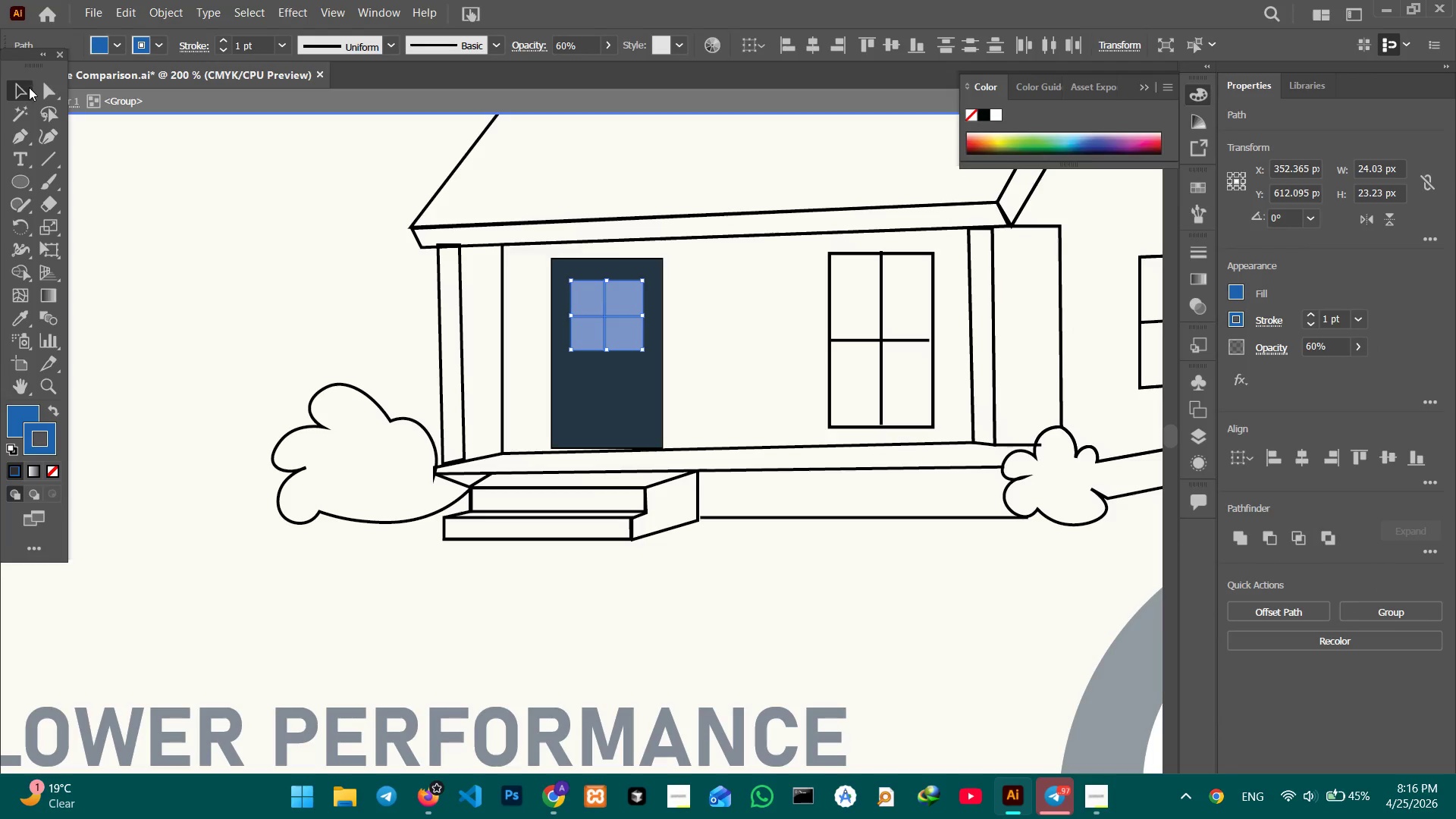 
left_click([20, 93])
 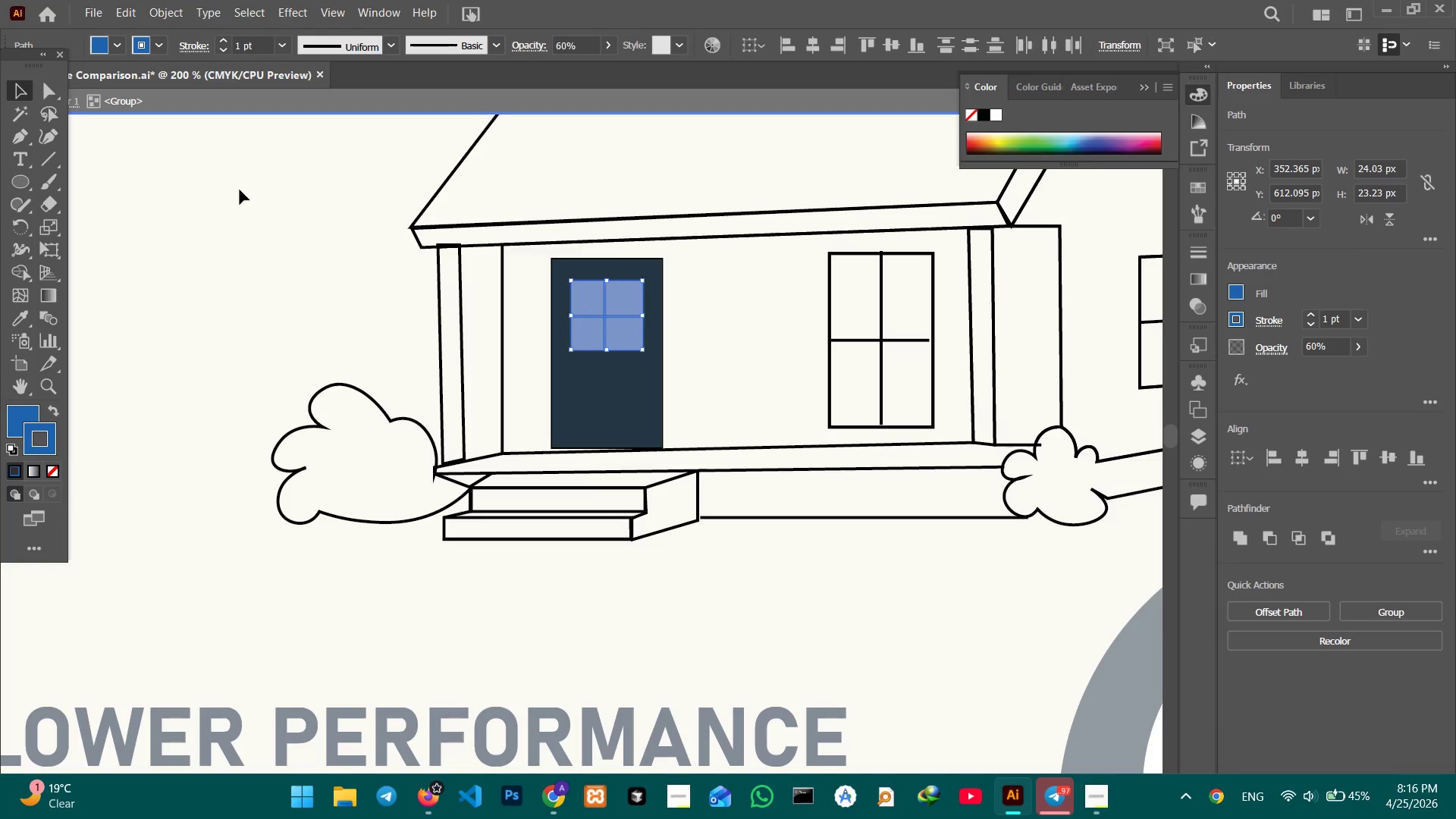 
triple_click([240, 190])
 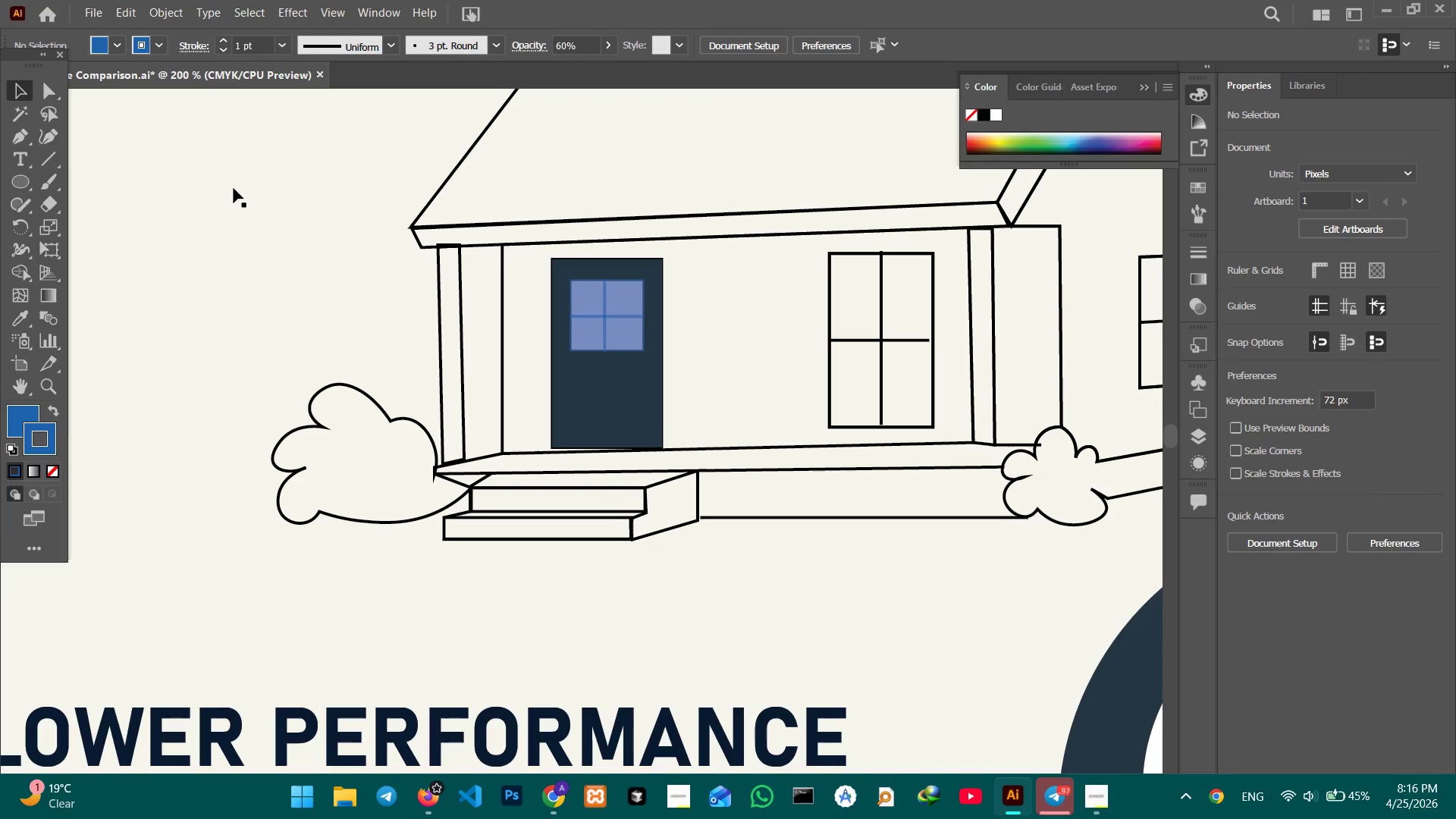 
wait(6.45)
 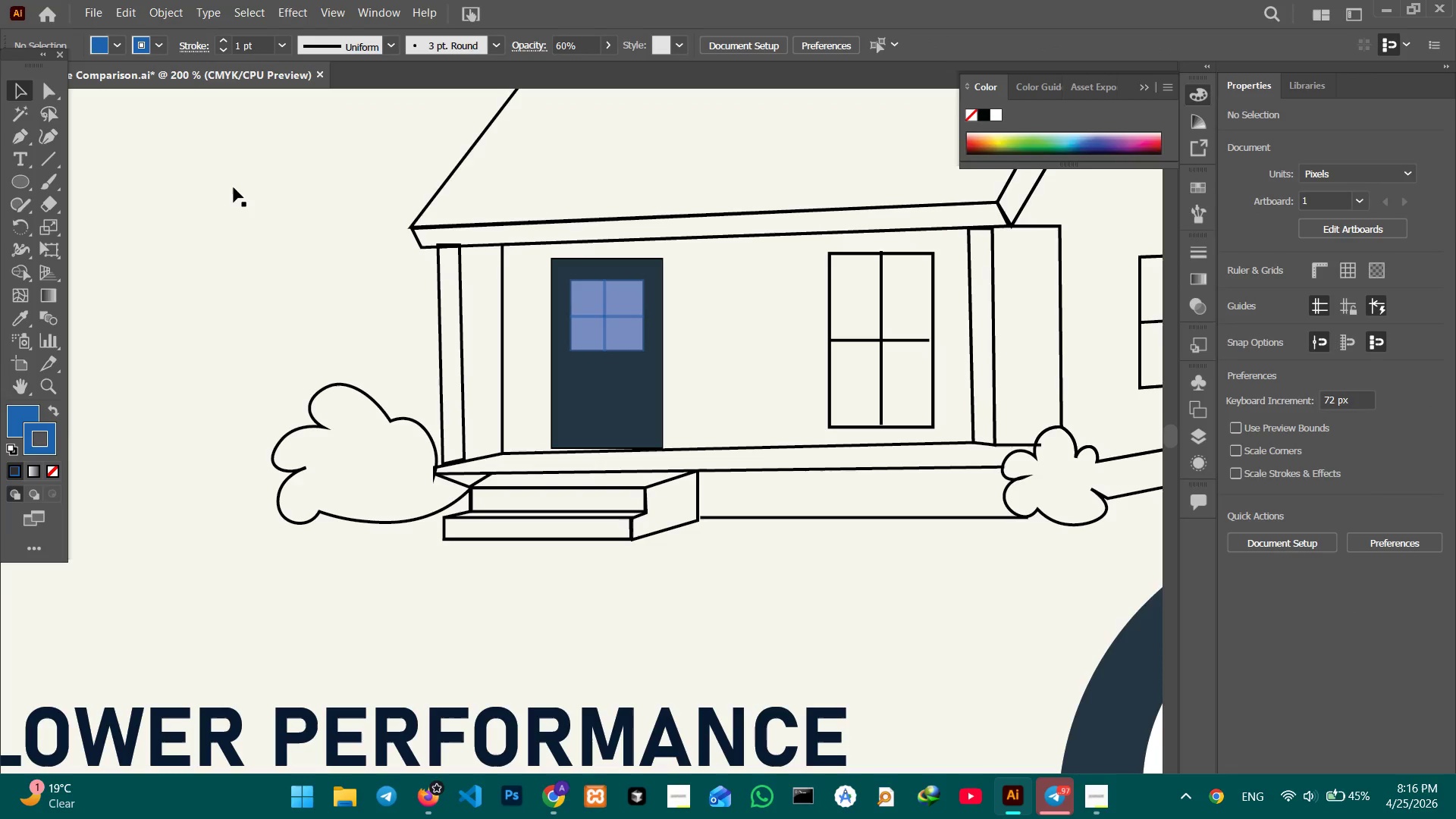 
hold_key(key=Space, duration=0.83)
 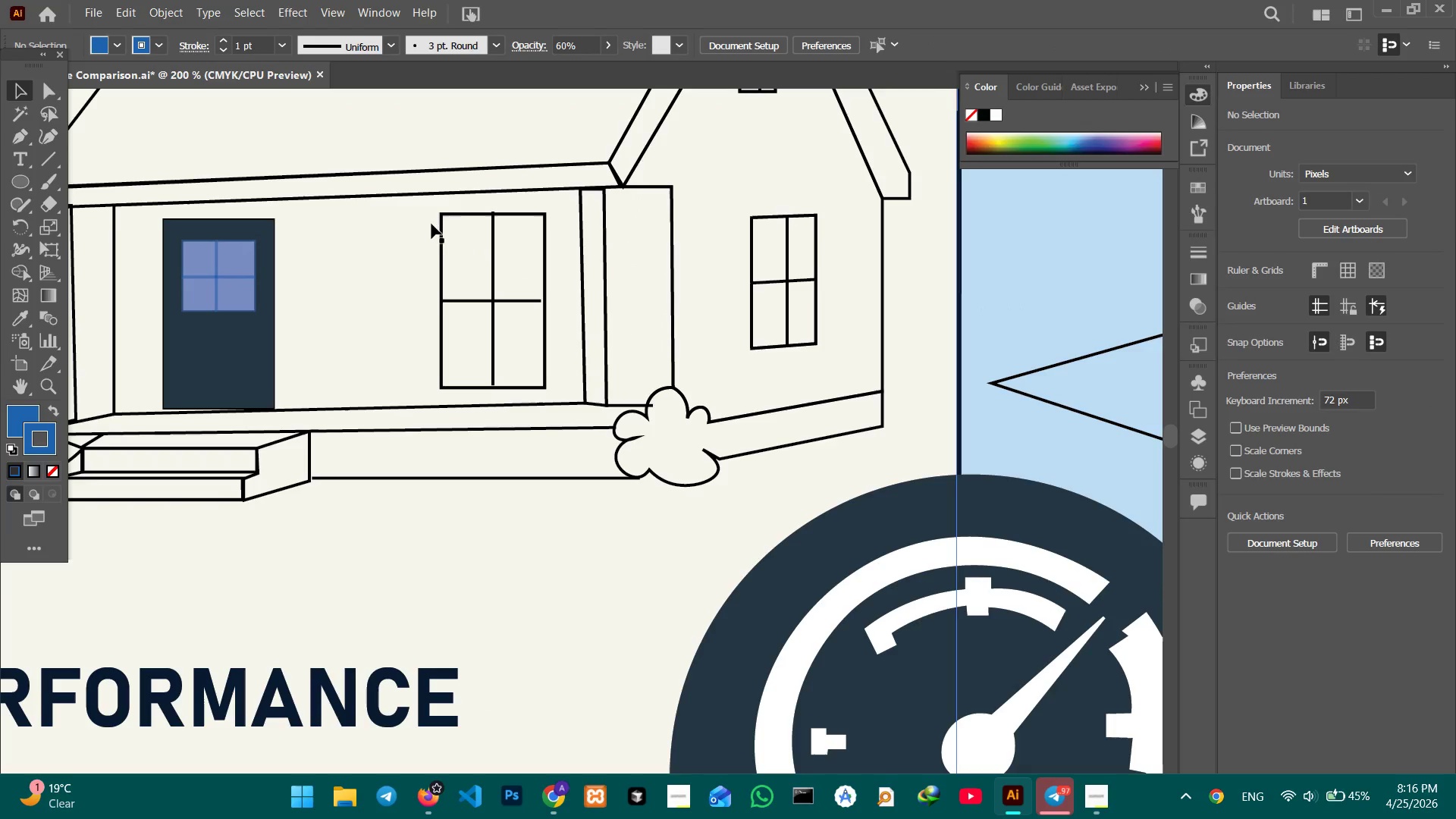 
left_click_drag(start_coordinate=[961, 456], to_coordinate=[572, 416])
 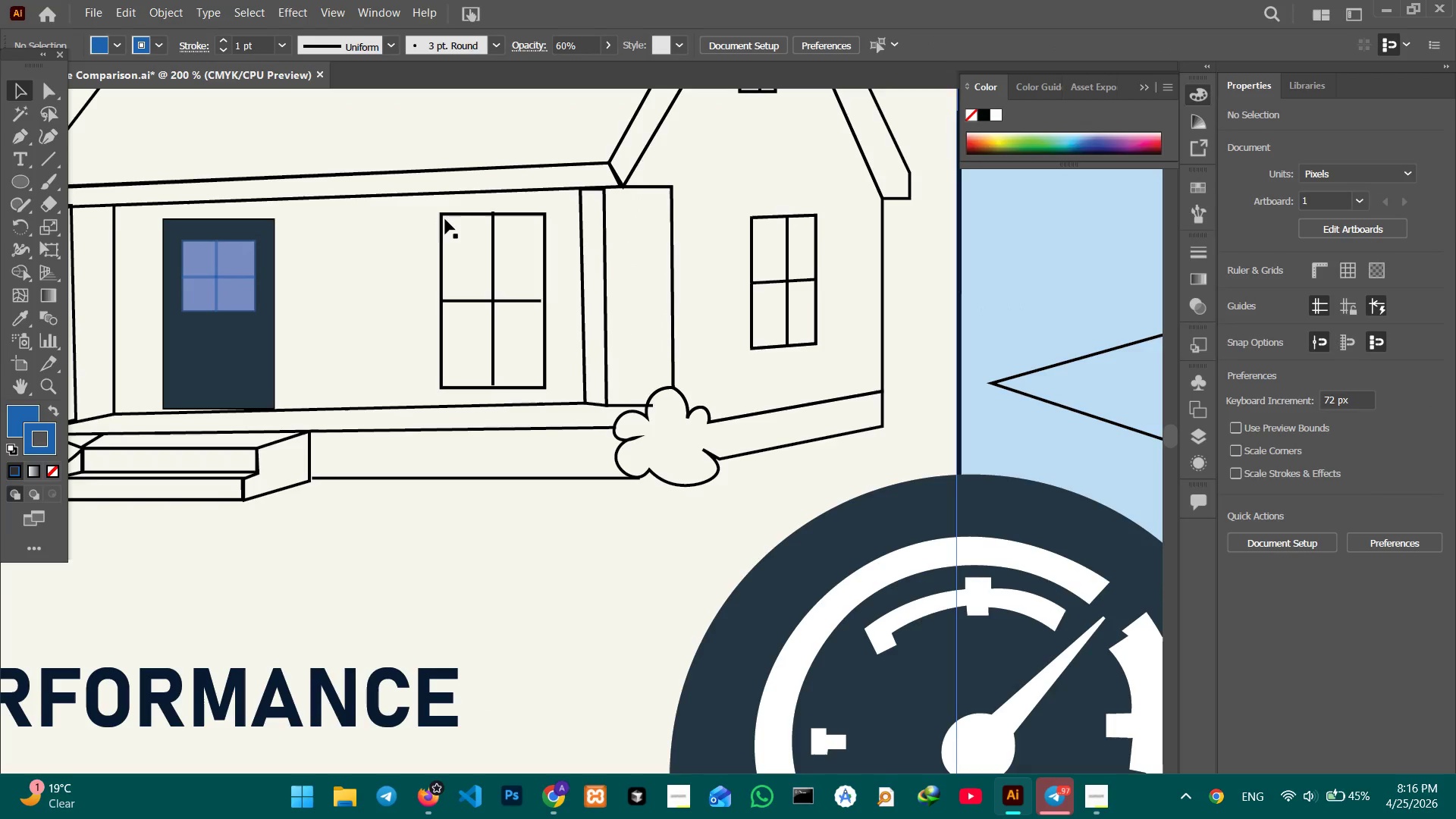 
left_click([440, 218])
 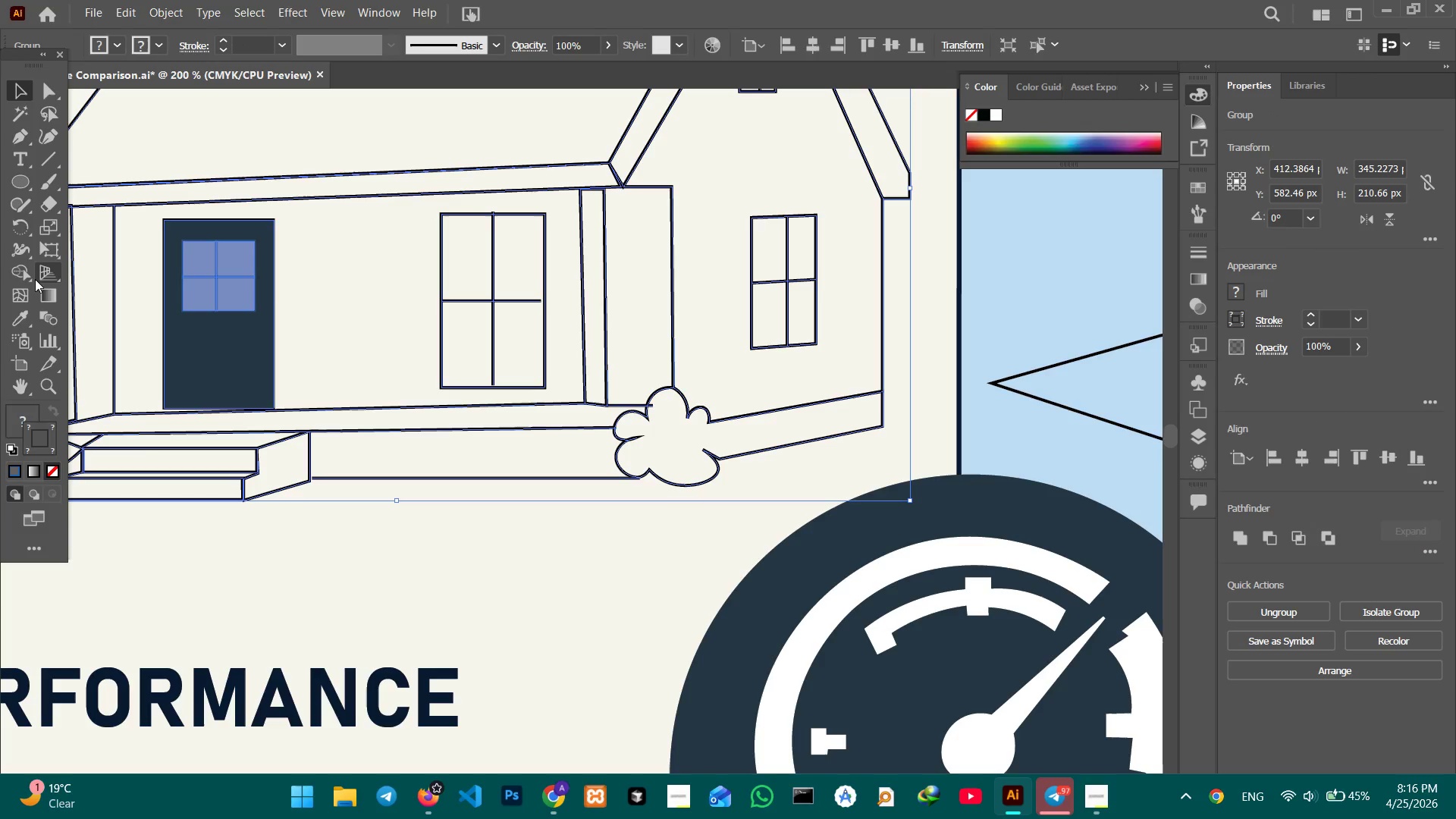 
left_click_drag(start_coordinate=[20, 277], to_coordinate=[24, 277])
 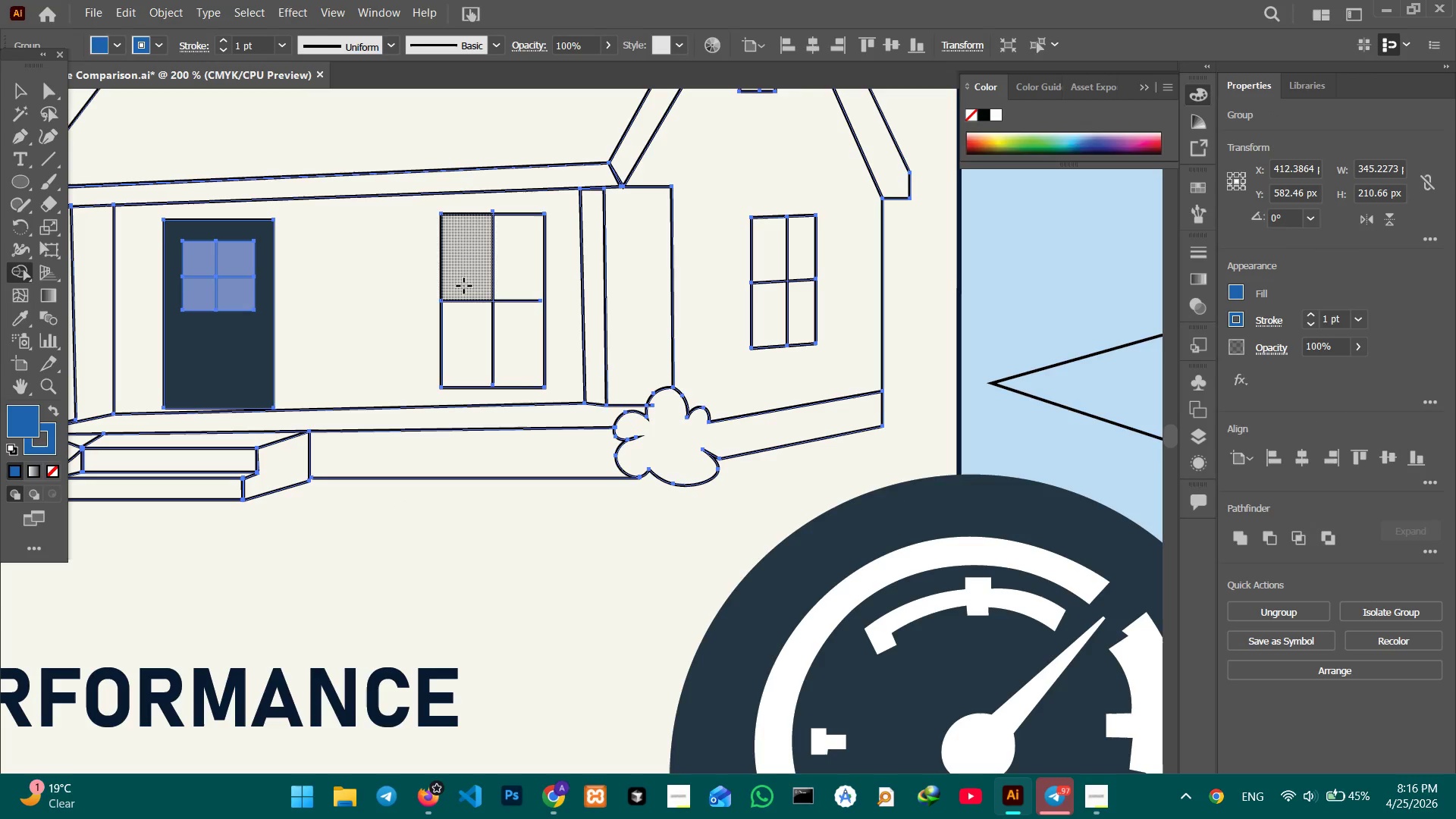 
left_click([464, 285])
 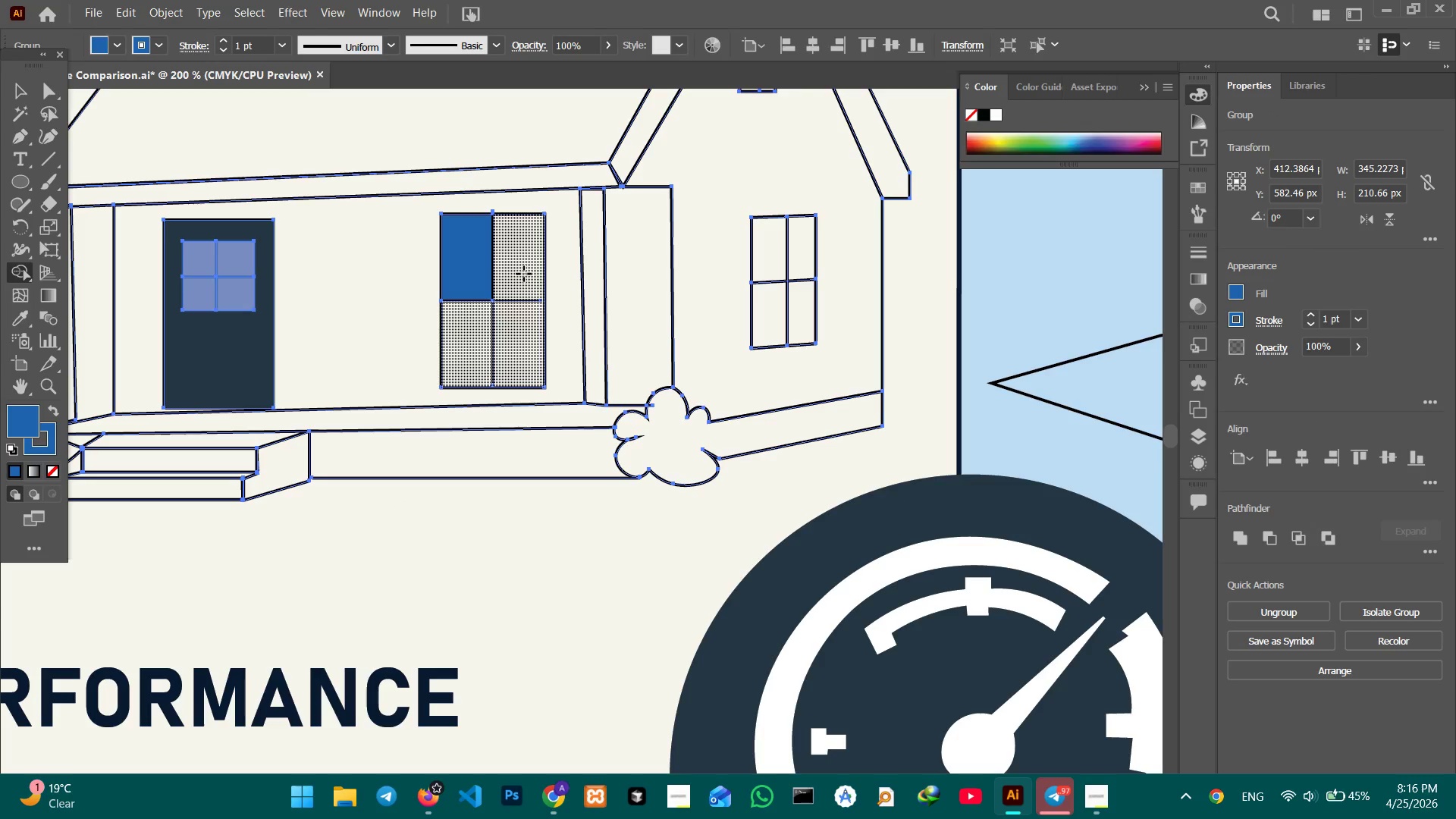 
double_click([524, 274])
 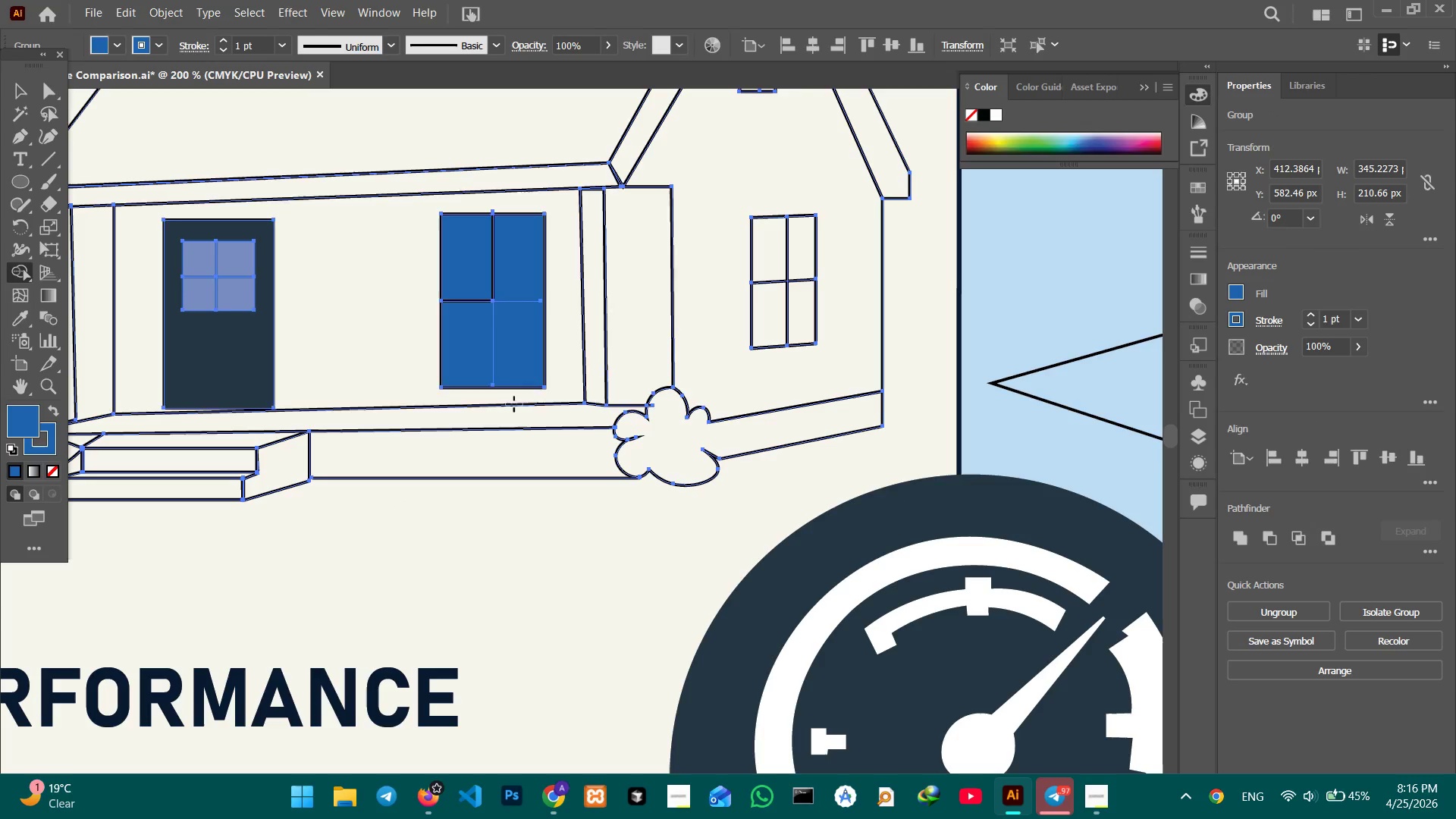 
left_click([515, 359])
 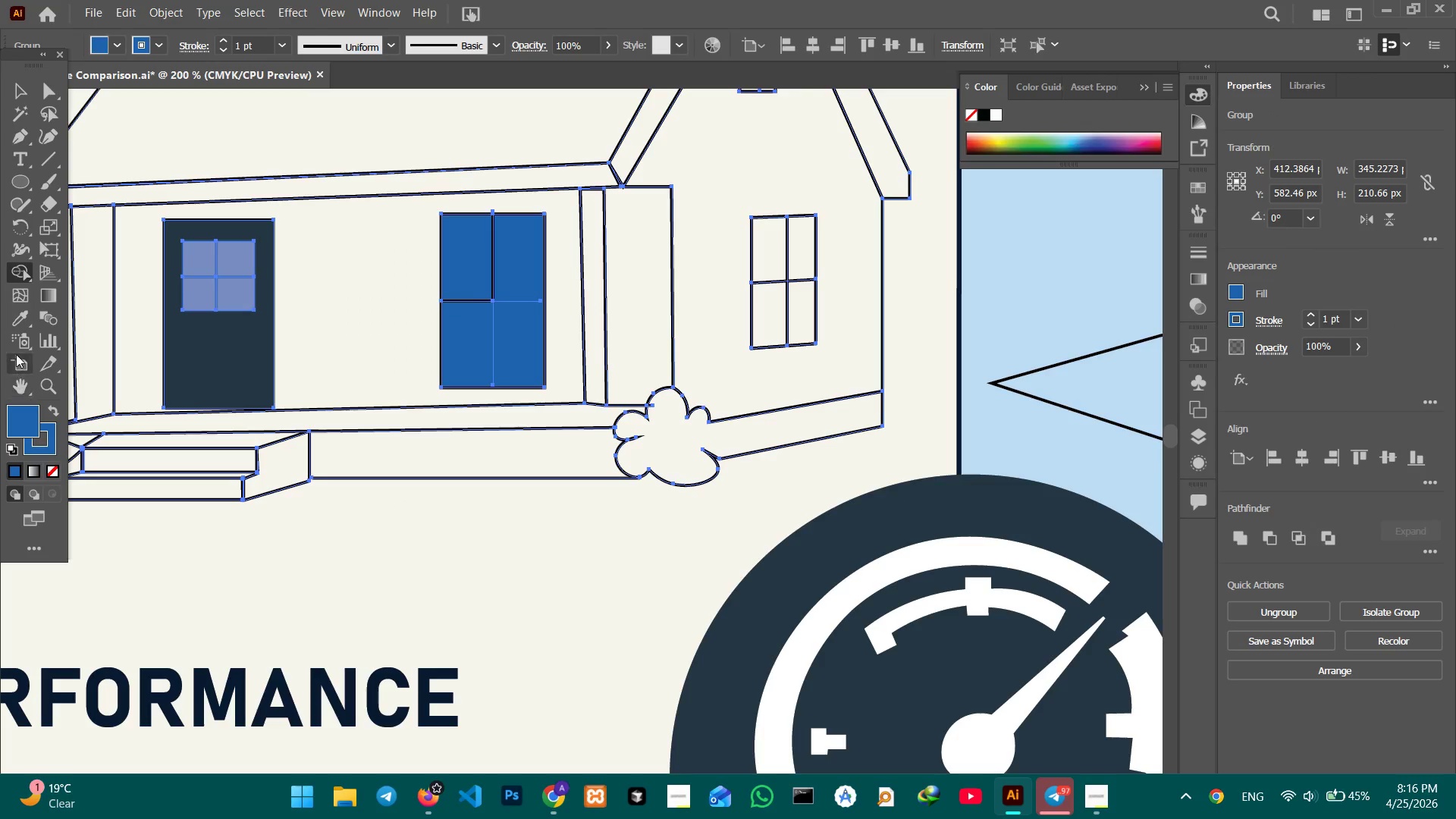 
left_click([16, 323])
 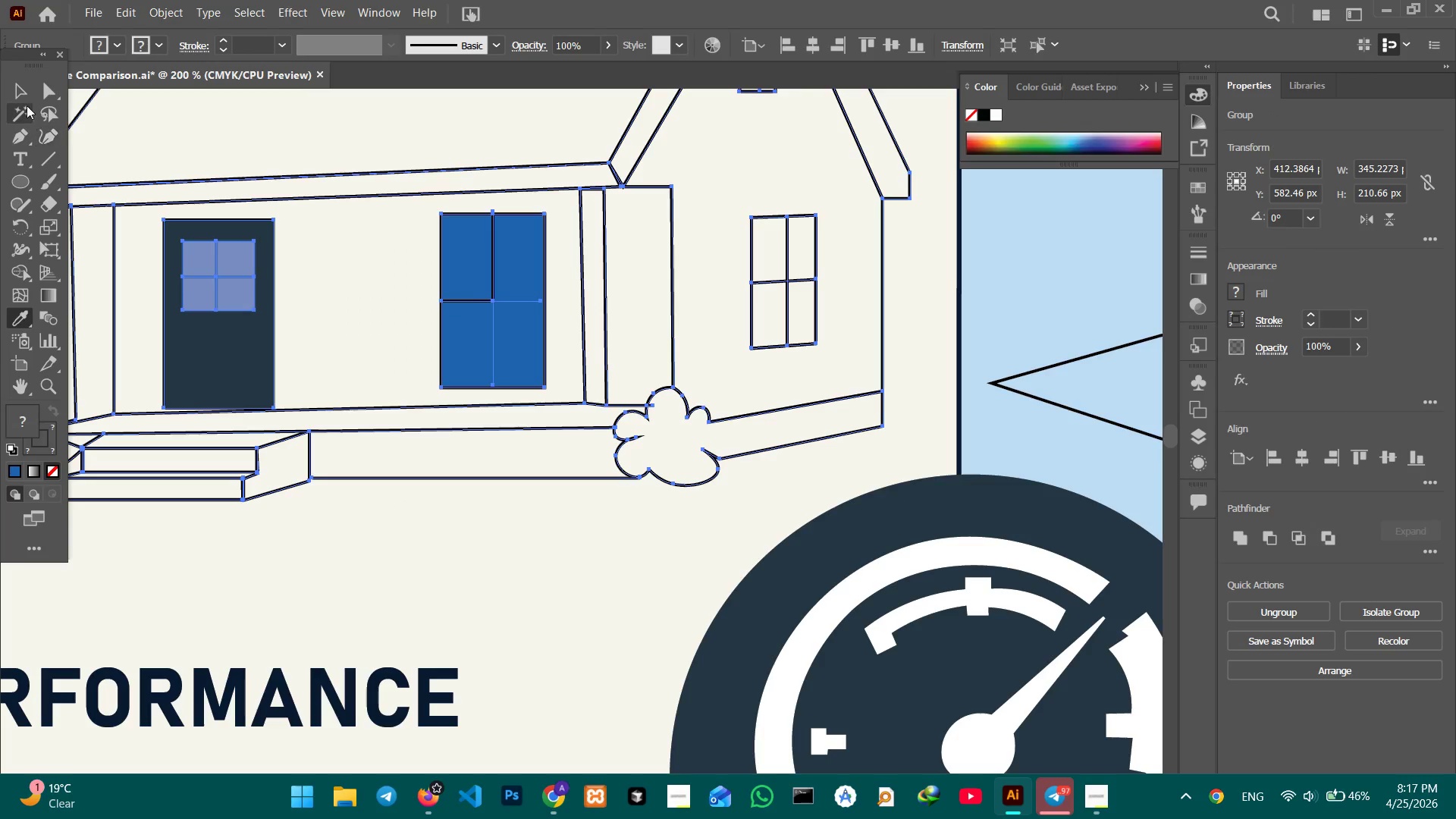 
left_click([22, 93])
 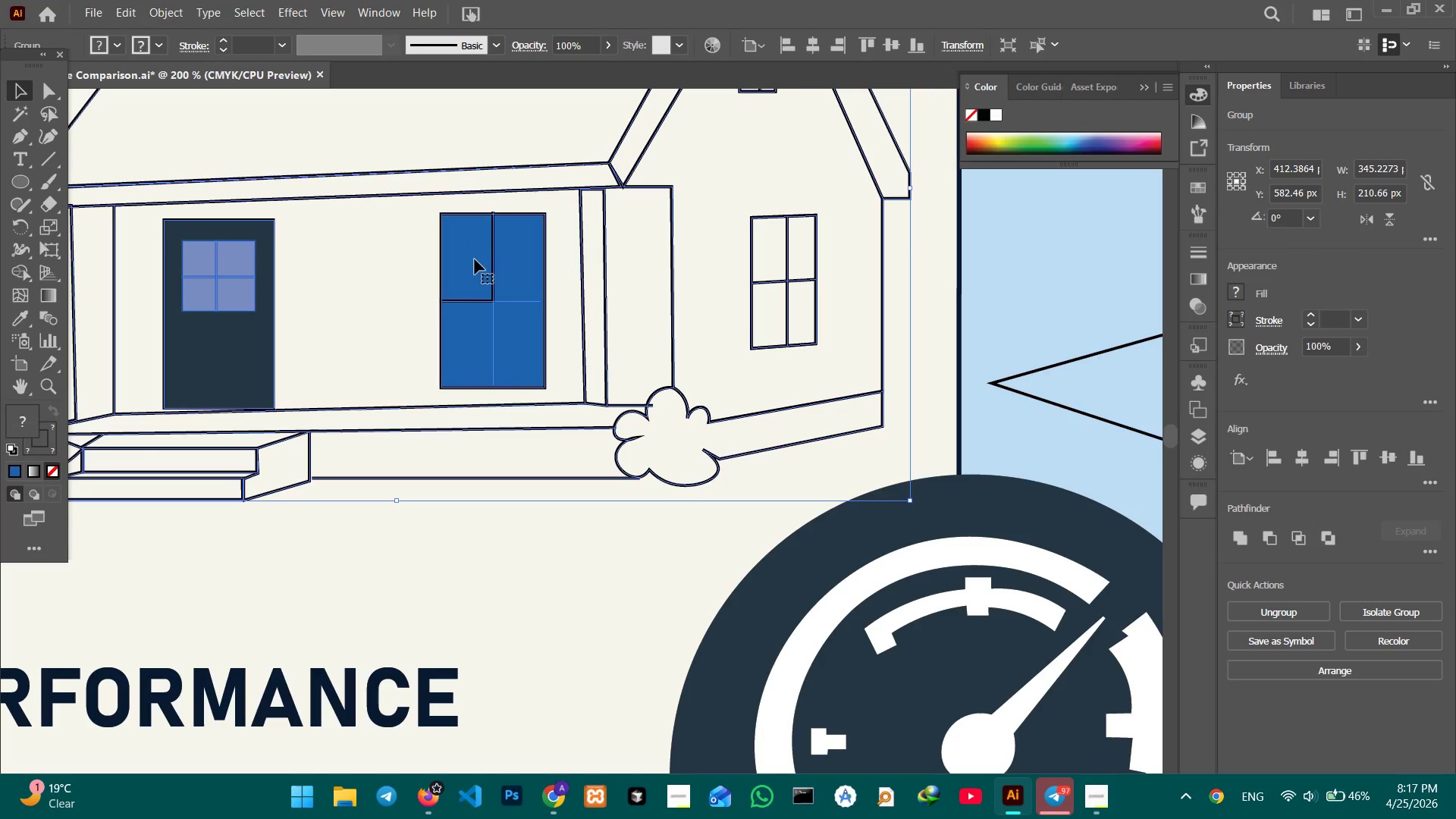 
double_click([475, 260])
 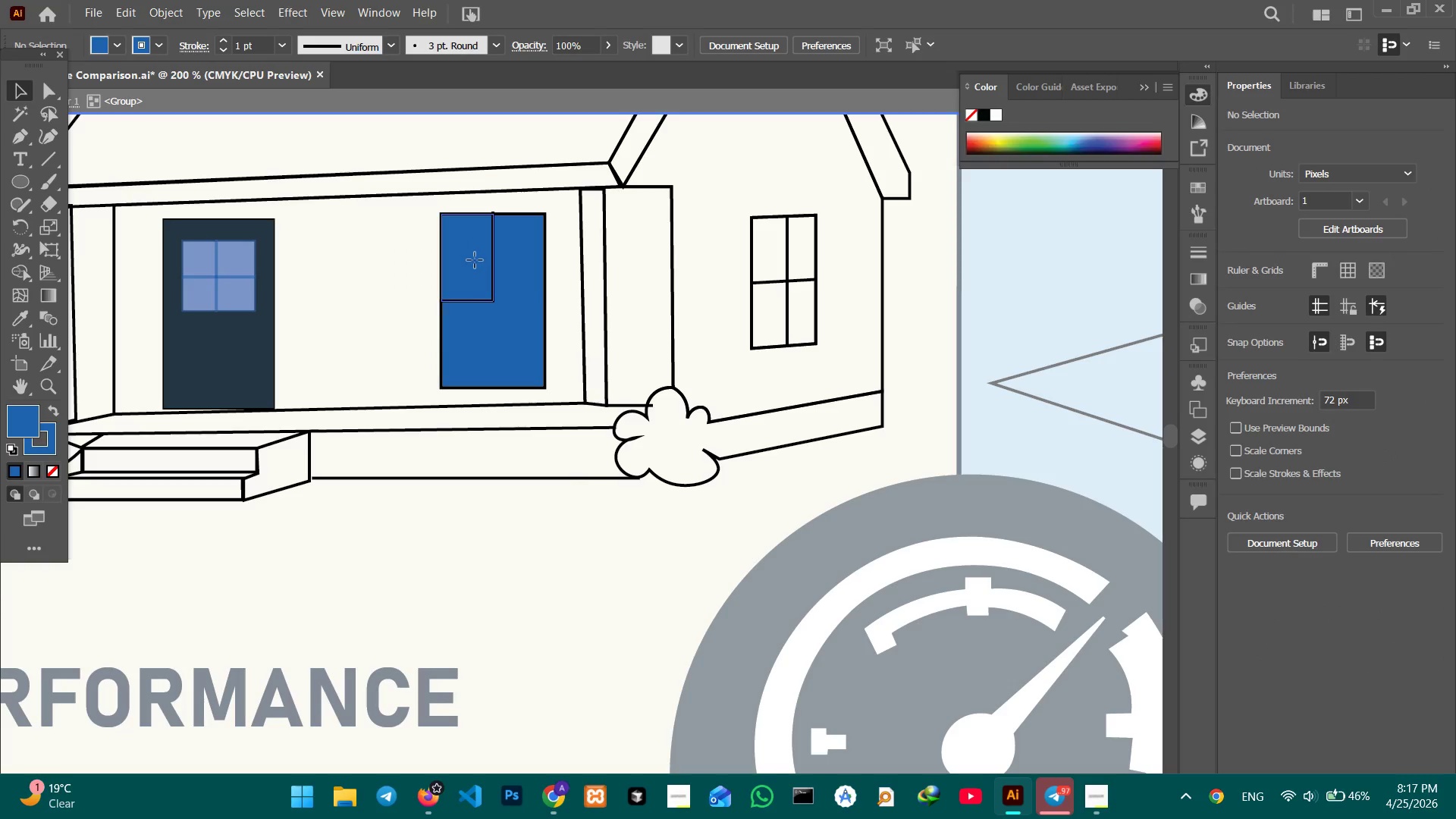 
triple_click([475, 260])
 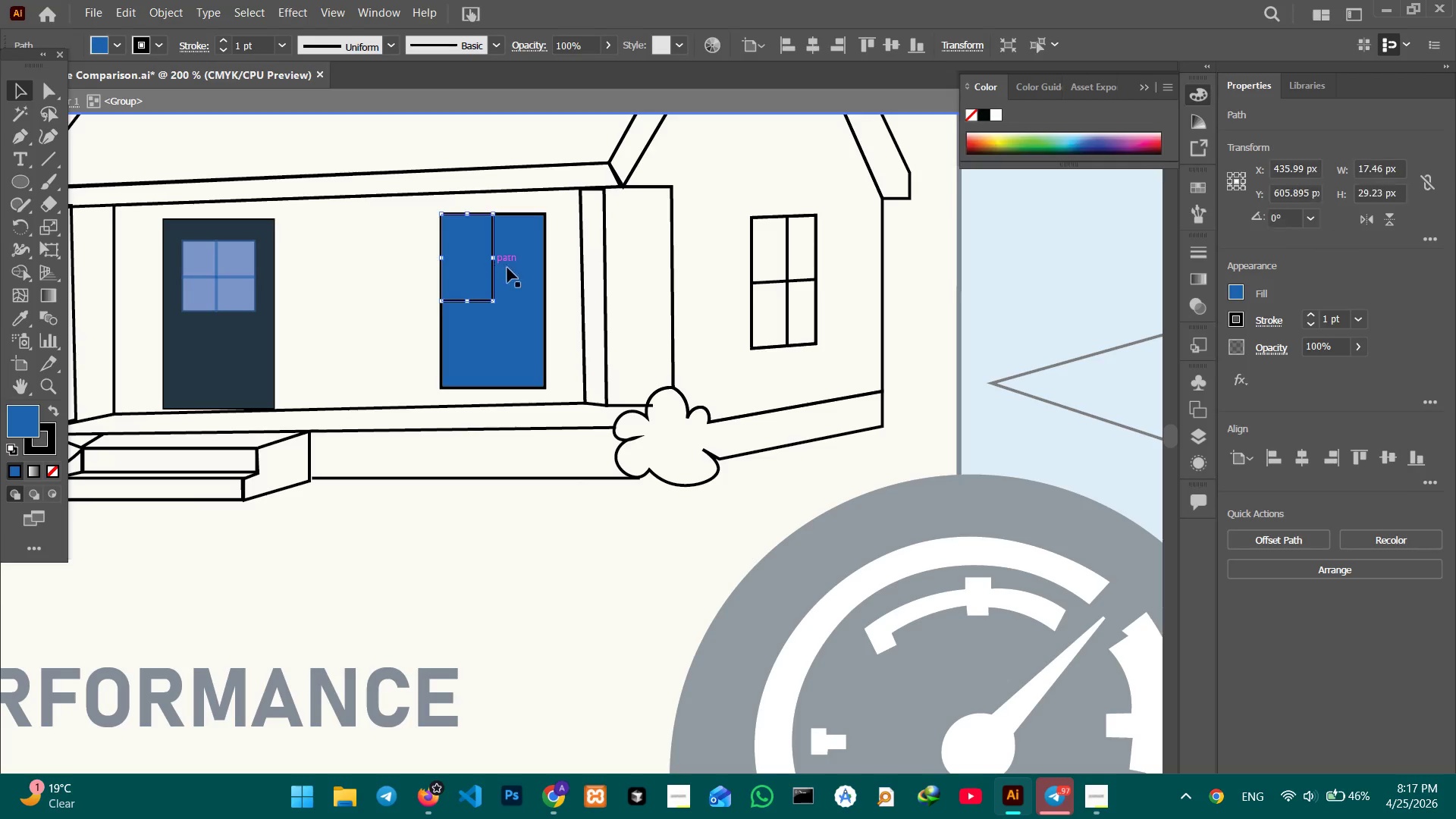 
hold_key(key=ShiftLeft, duration=2.61)
left_click([488, 340])
 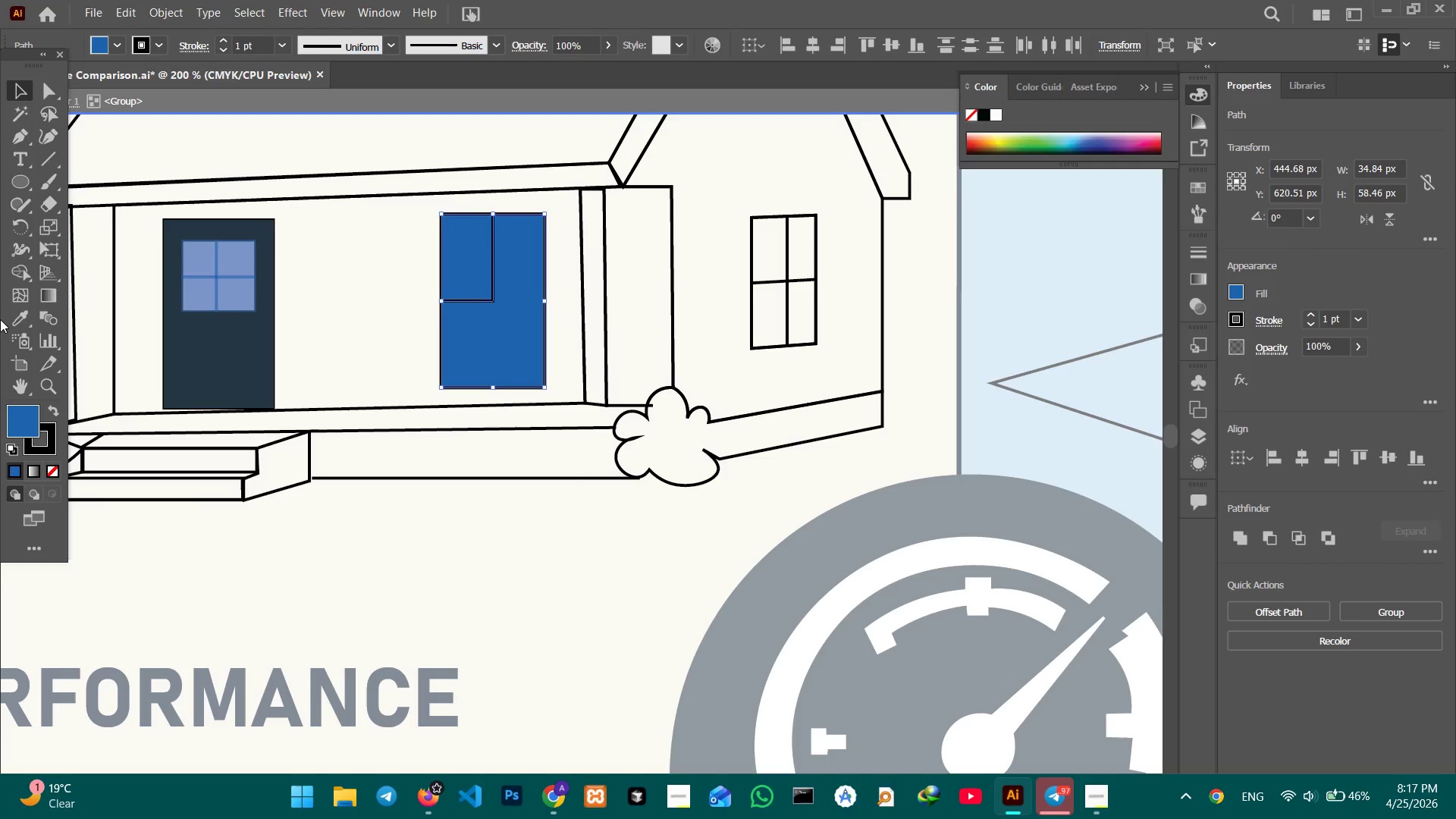 
left_click_drag(start_coordinate=[17, 318], to_coordinate=[27, 314])
 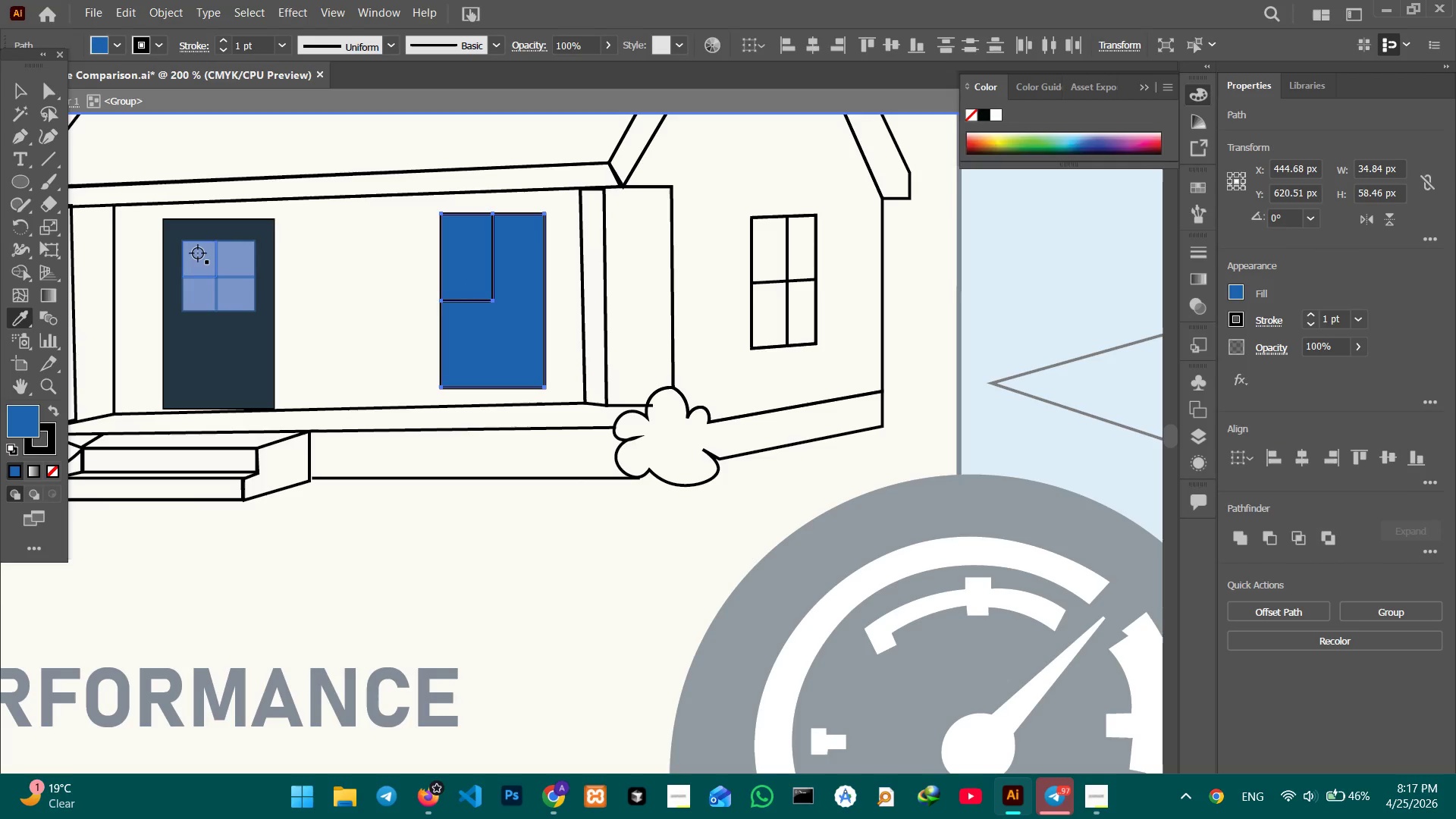 
double_click([198, 253])
 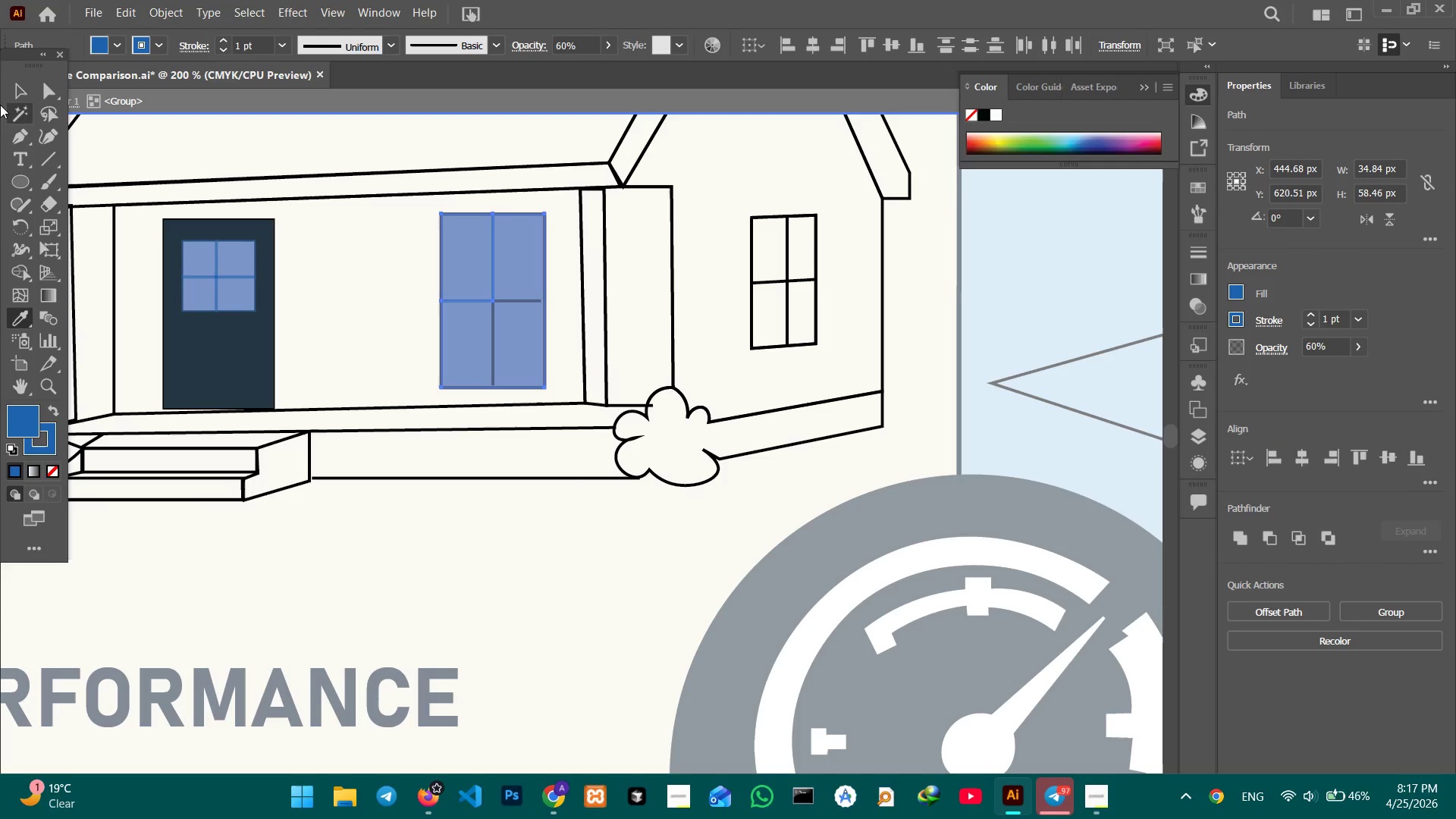 
left_click([14, 88])
 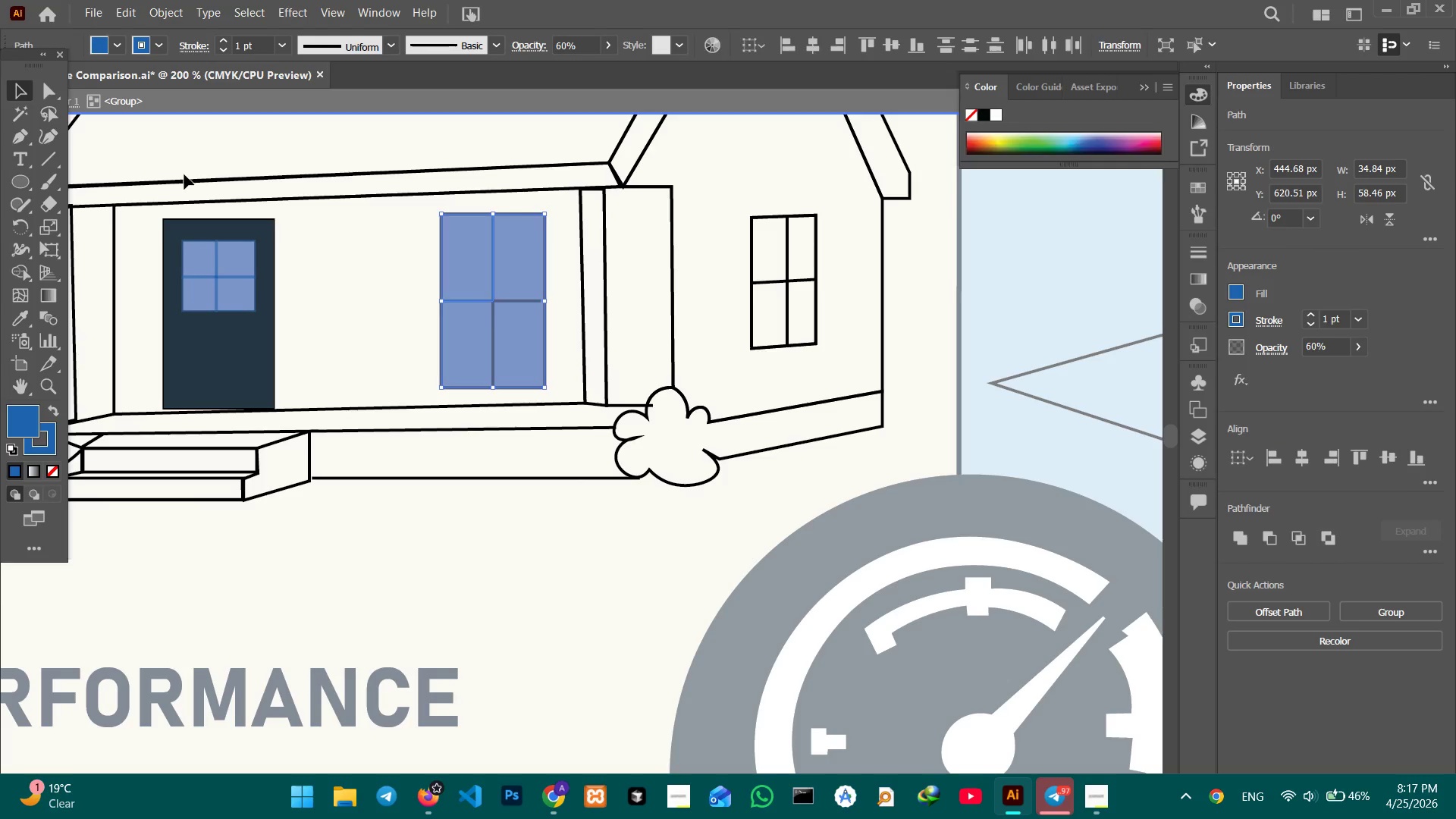 
triple_click([184, 174])
 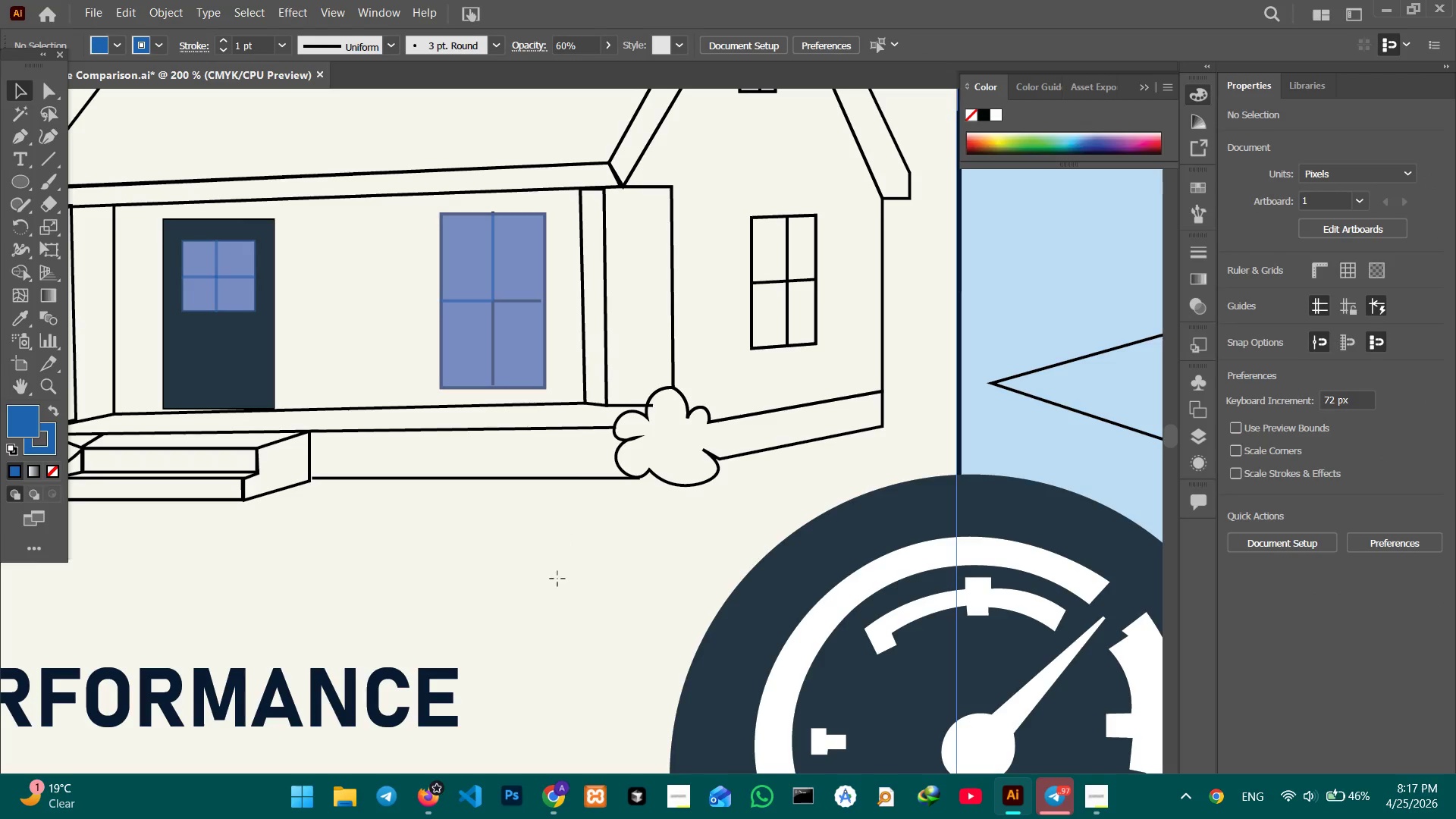 
double_click([555, 579])
 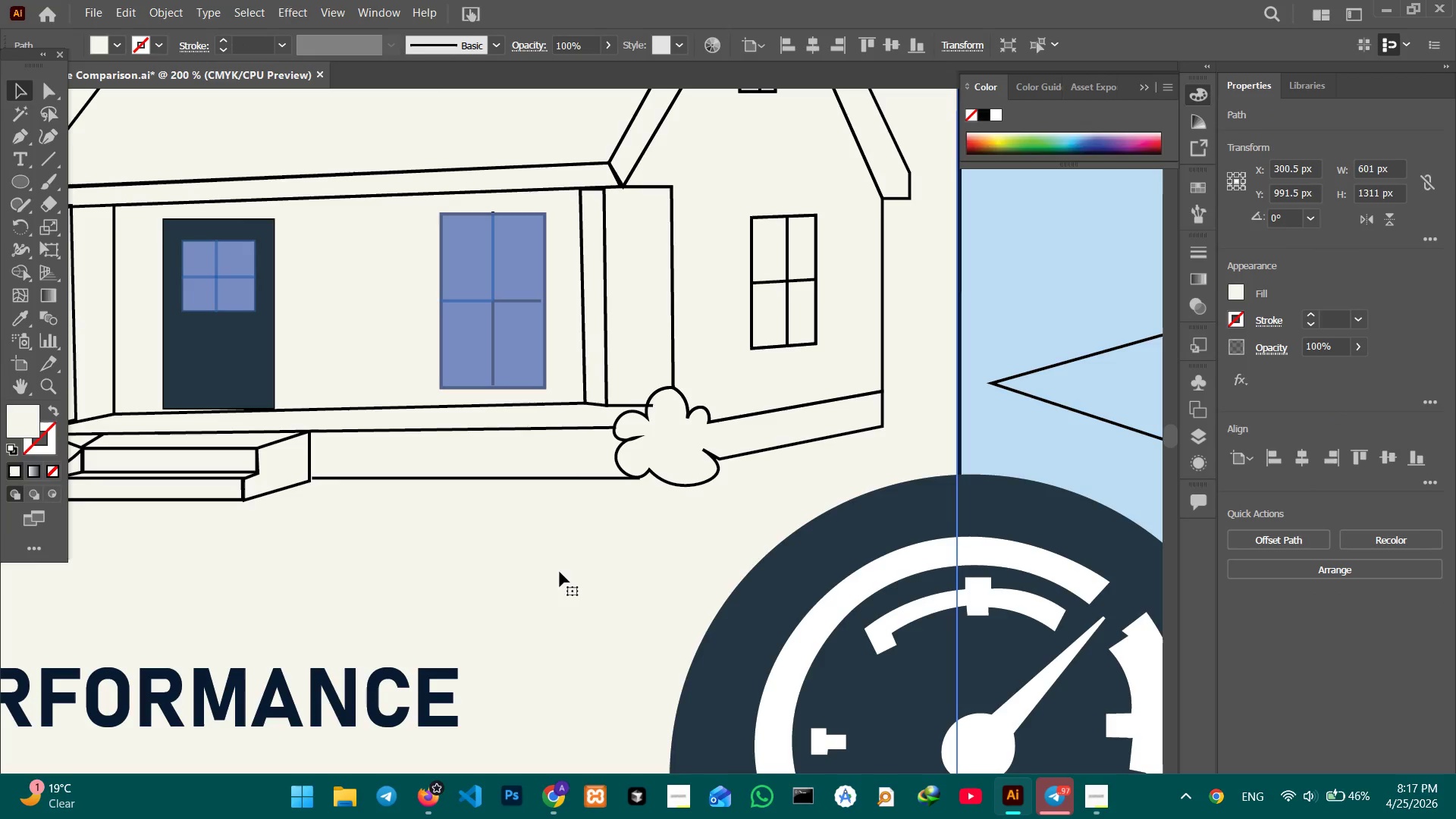 
key(Alt+AltLeft)
 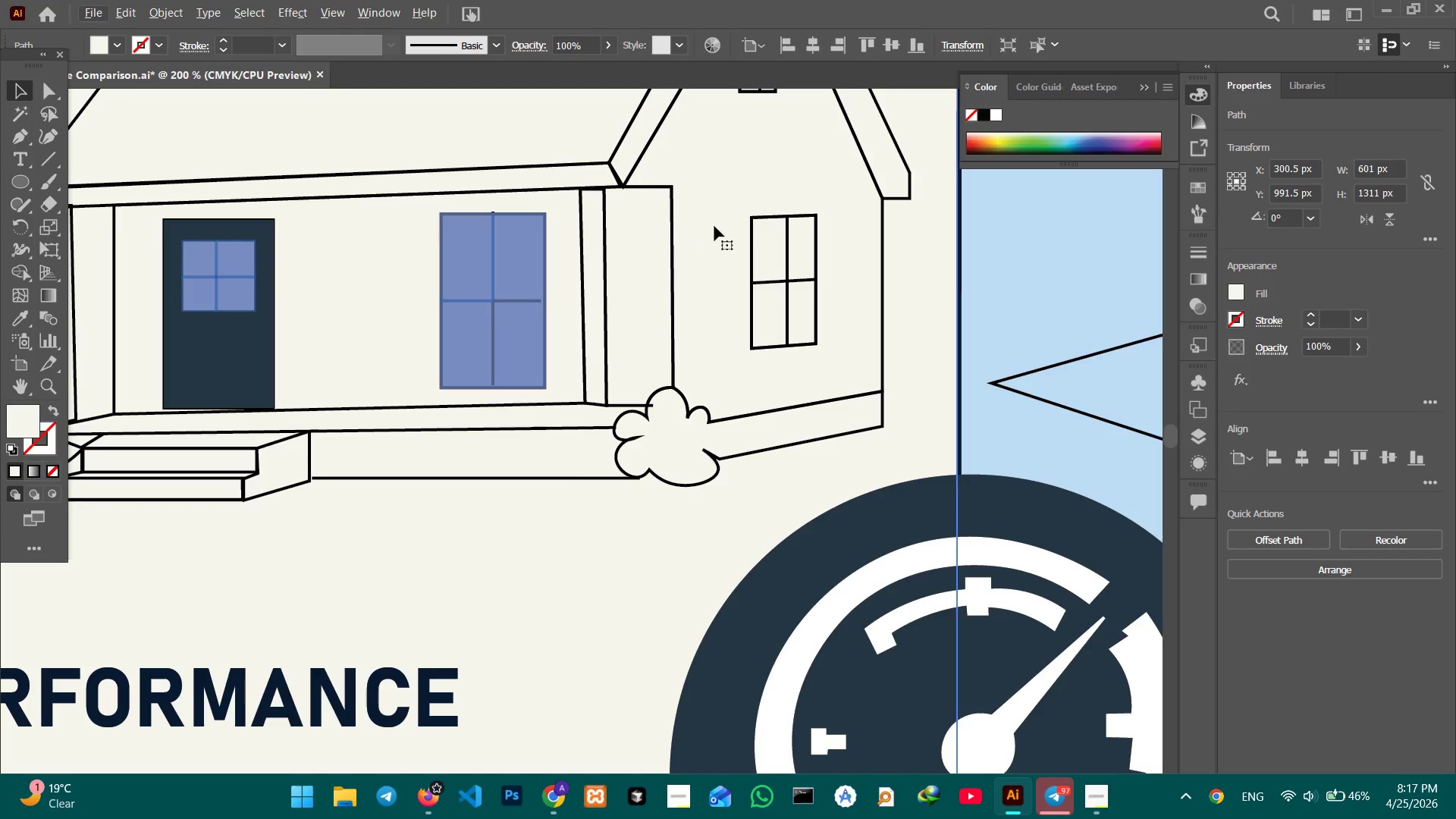 
left_click([671, 230])
 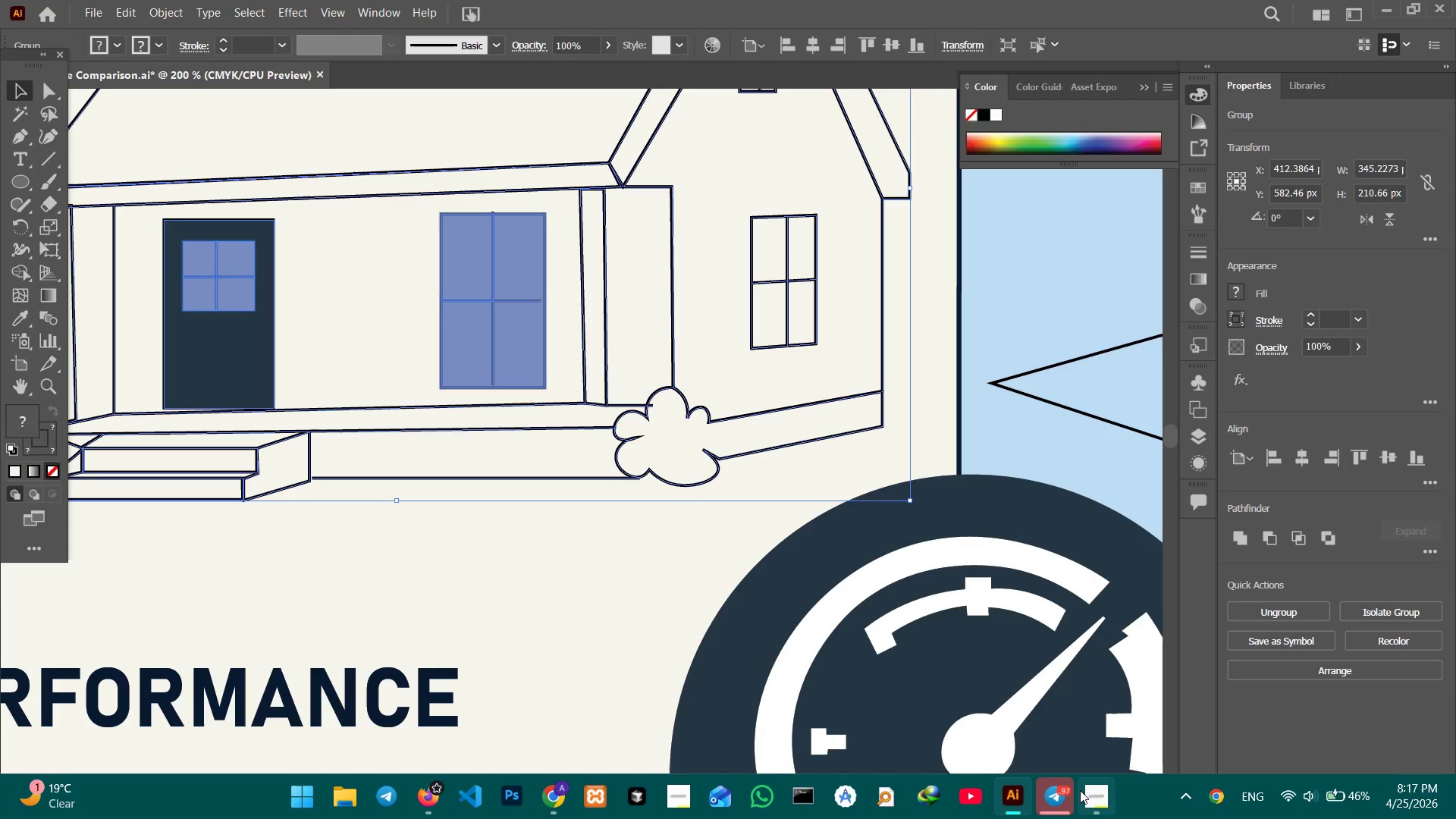 
left_click([1090, 793])